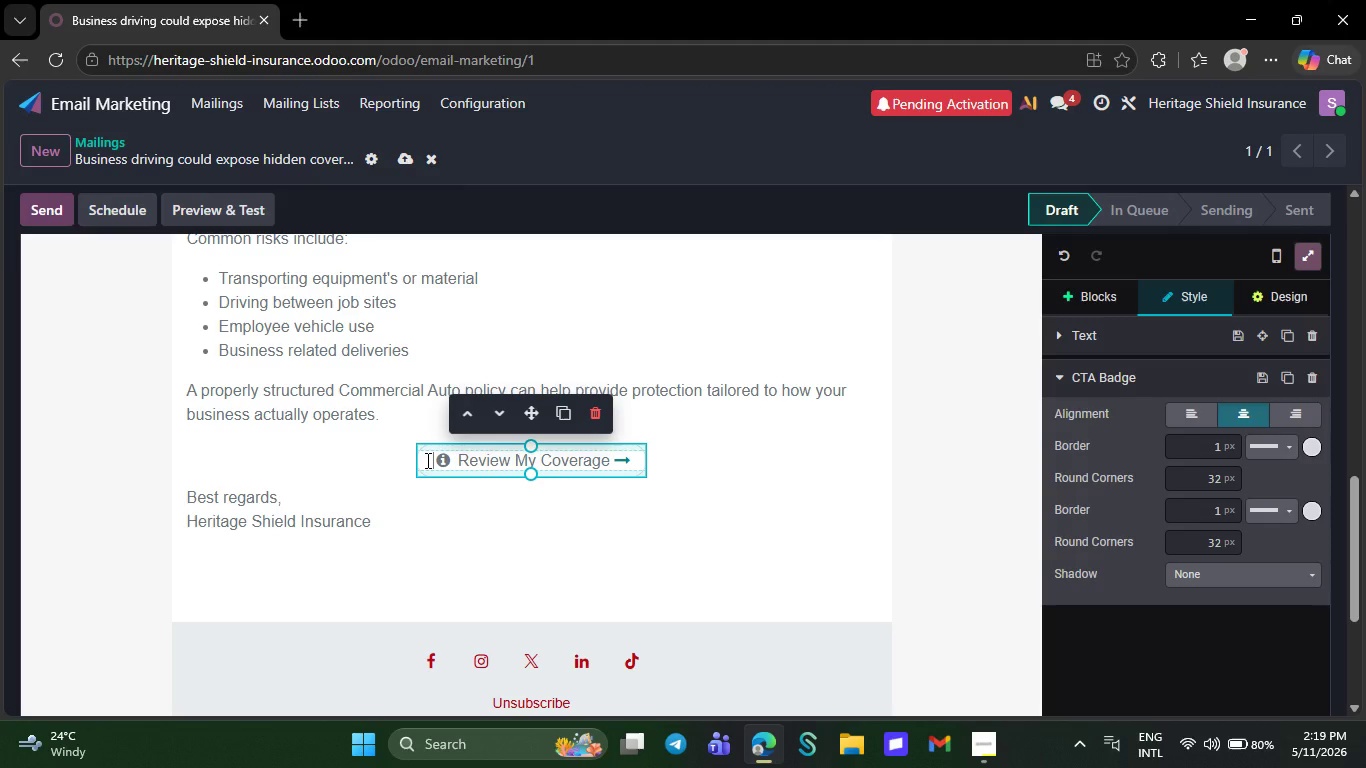 
left_click([426, 460])
 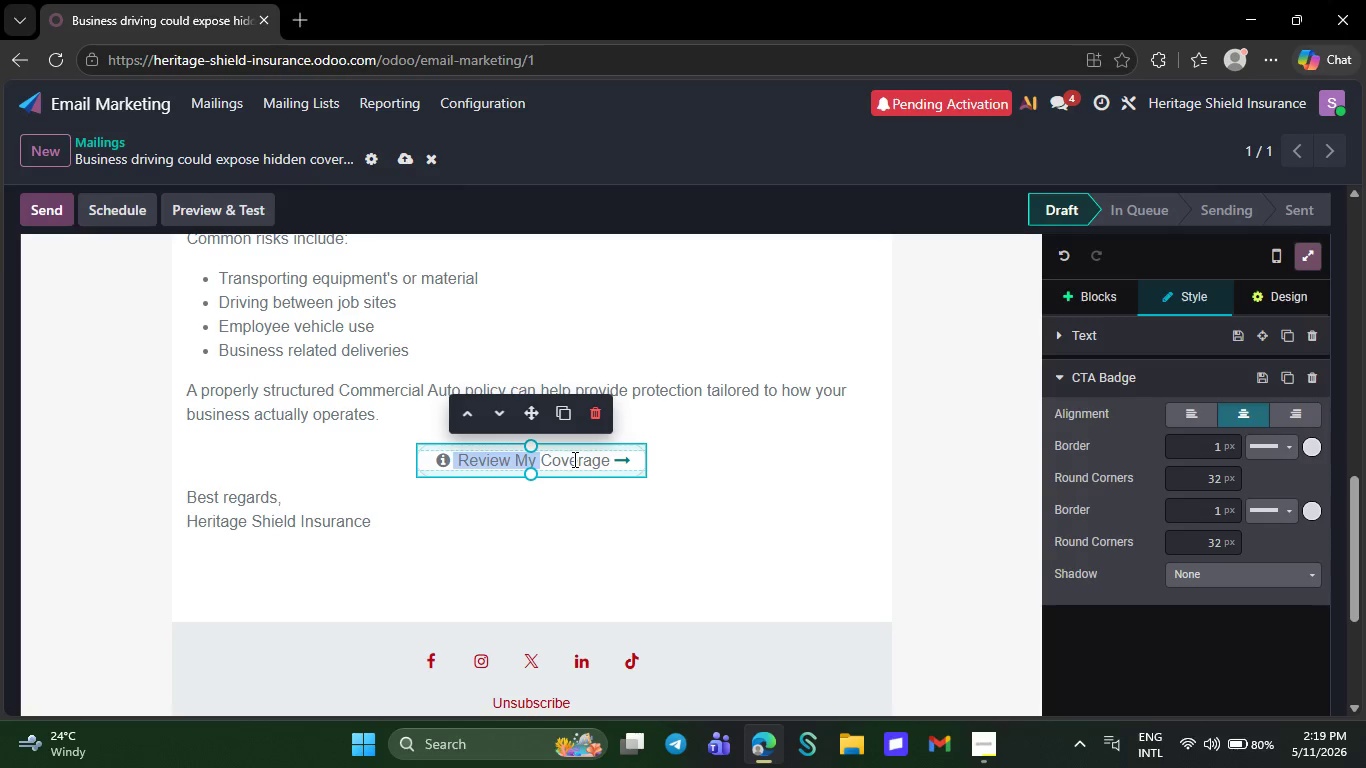 
left_click_drag(start_coordinate=[427, 456], to_coordinate=[635, 459])
 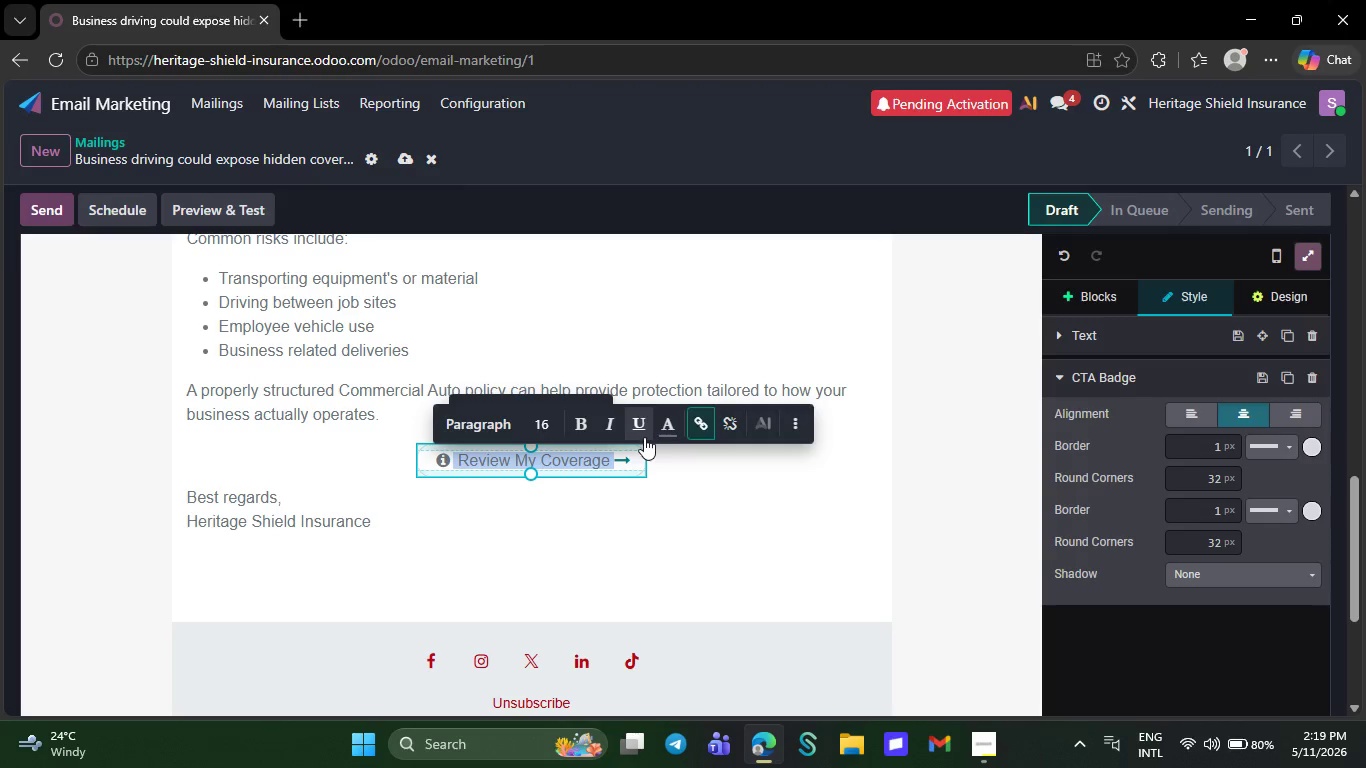 
mouse_move([642, 460])
 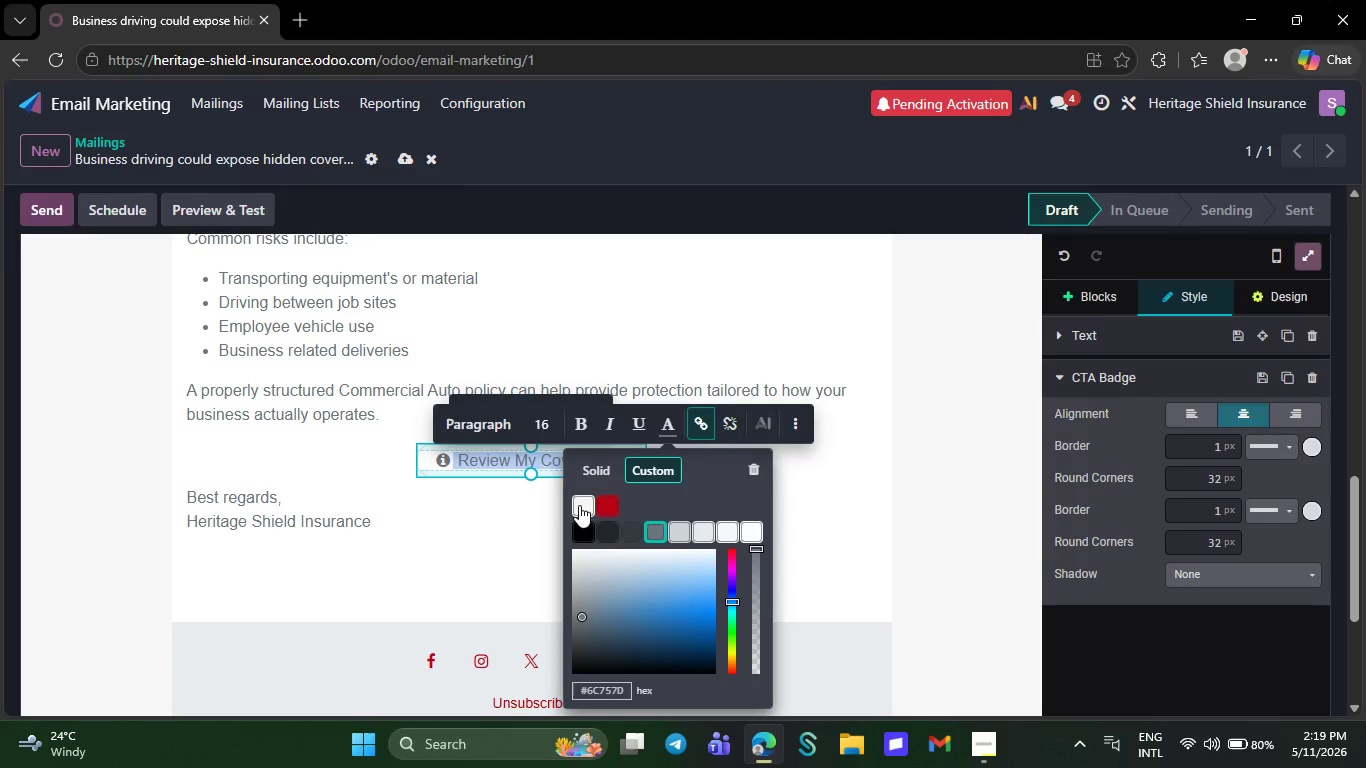 
left_click([660, 428])
 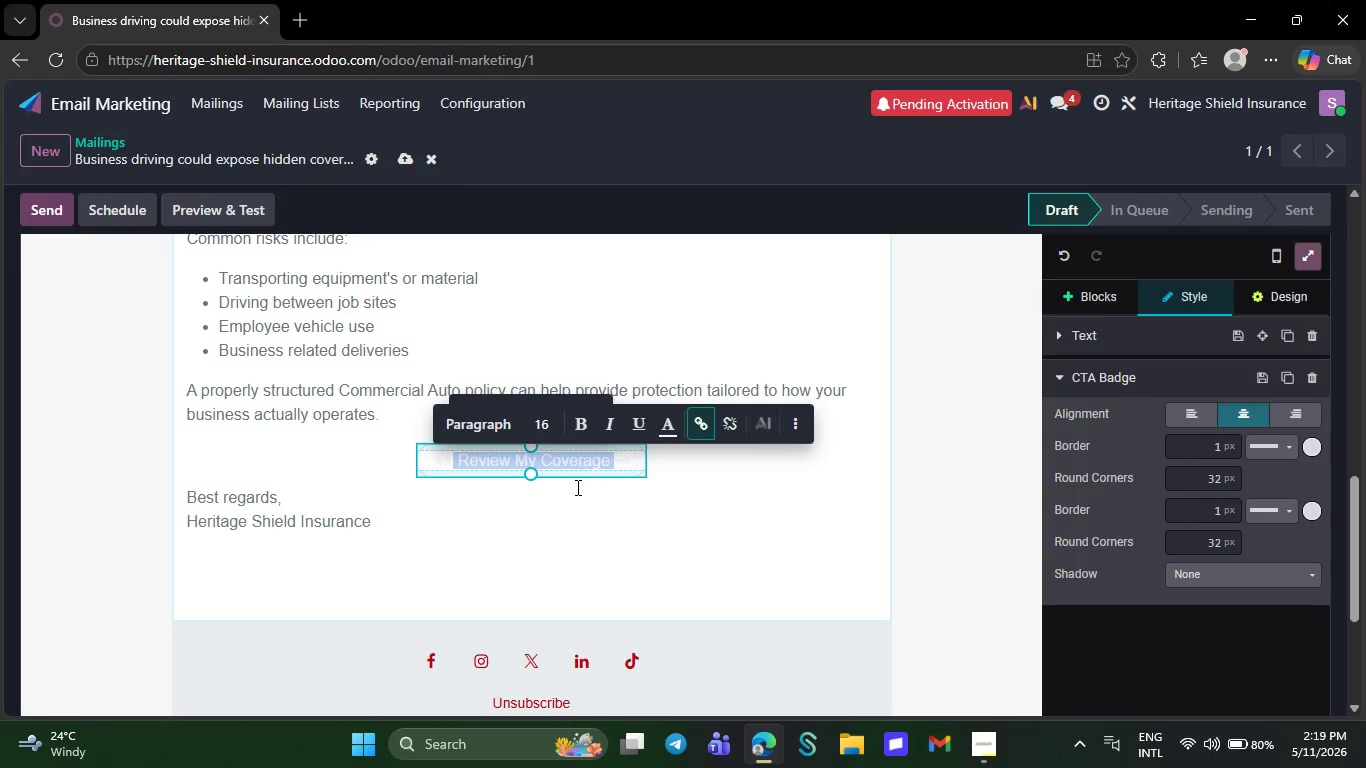 
left_click([575, 506])
 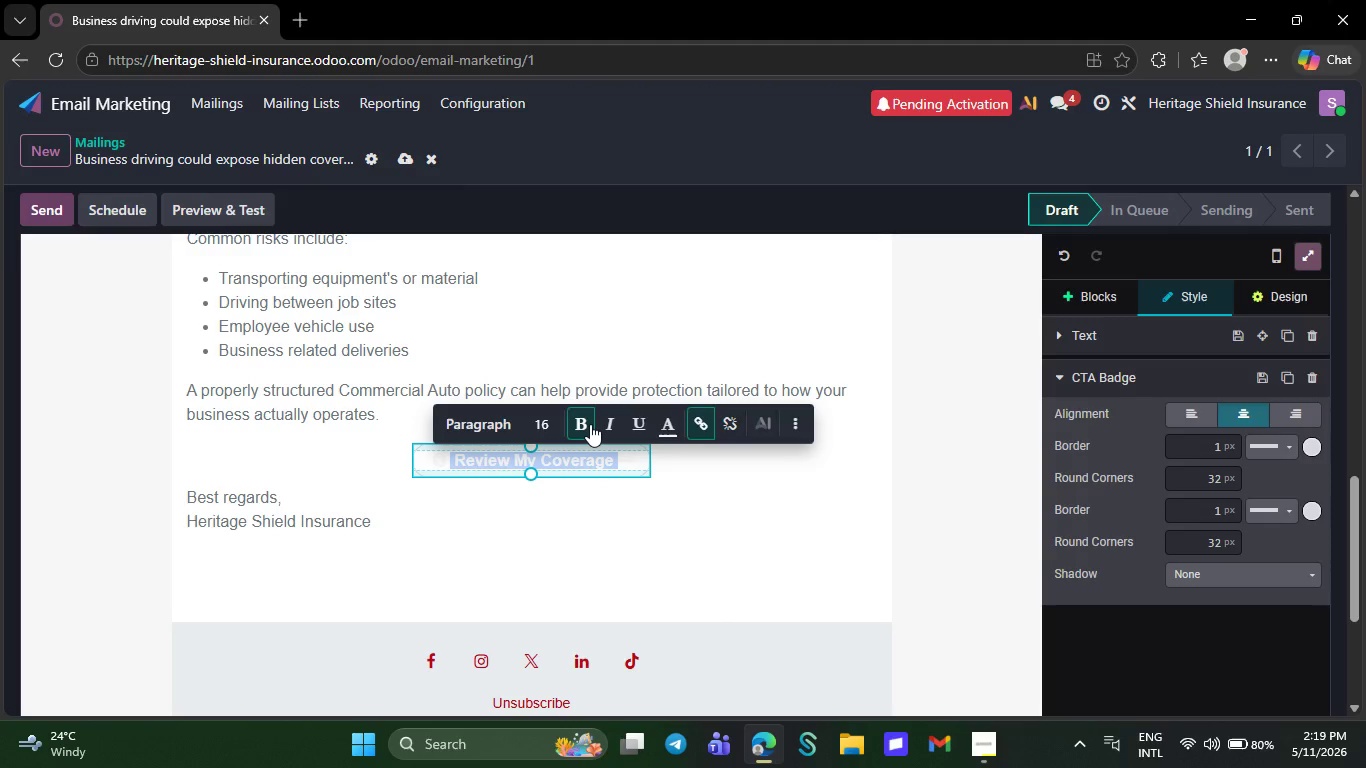 
left_click([590, 424])
 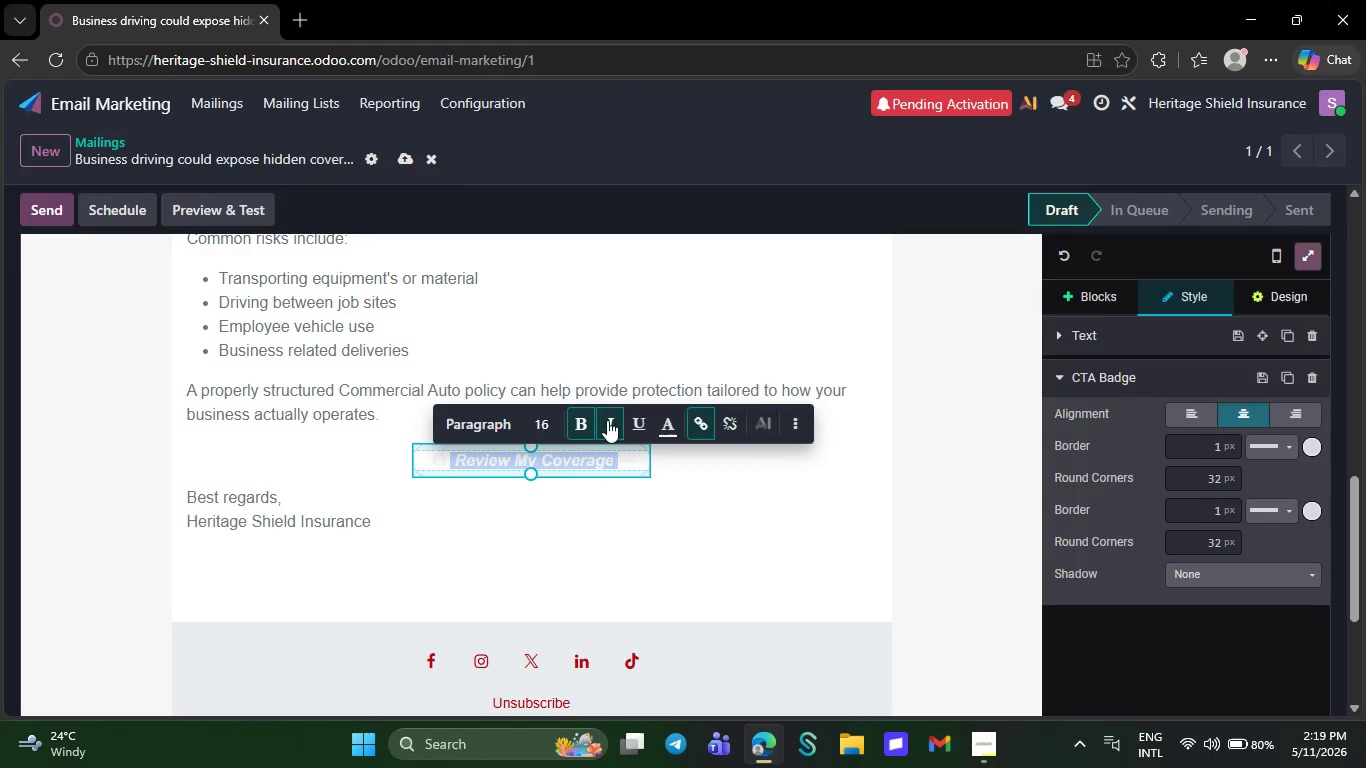 
left_click([607, 420])
 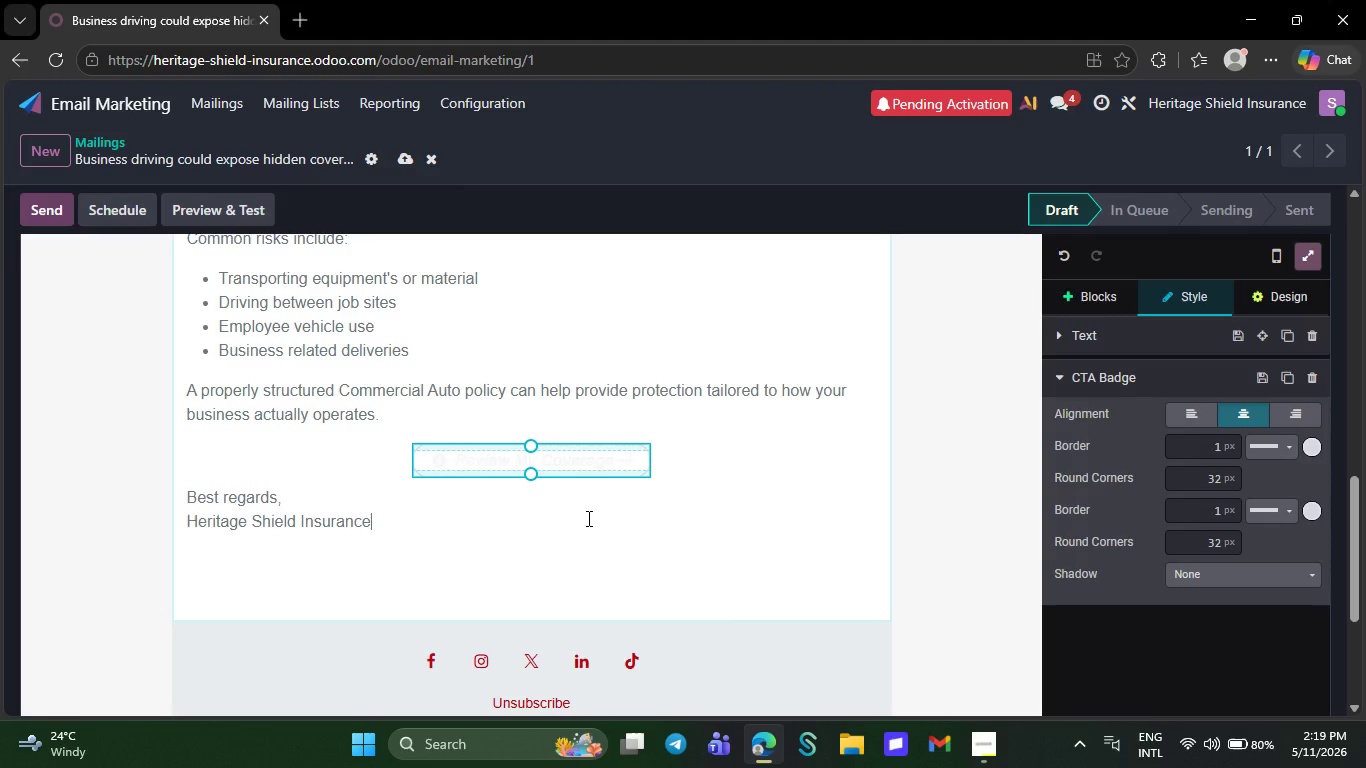 
left_click([605, 529])
 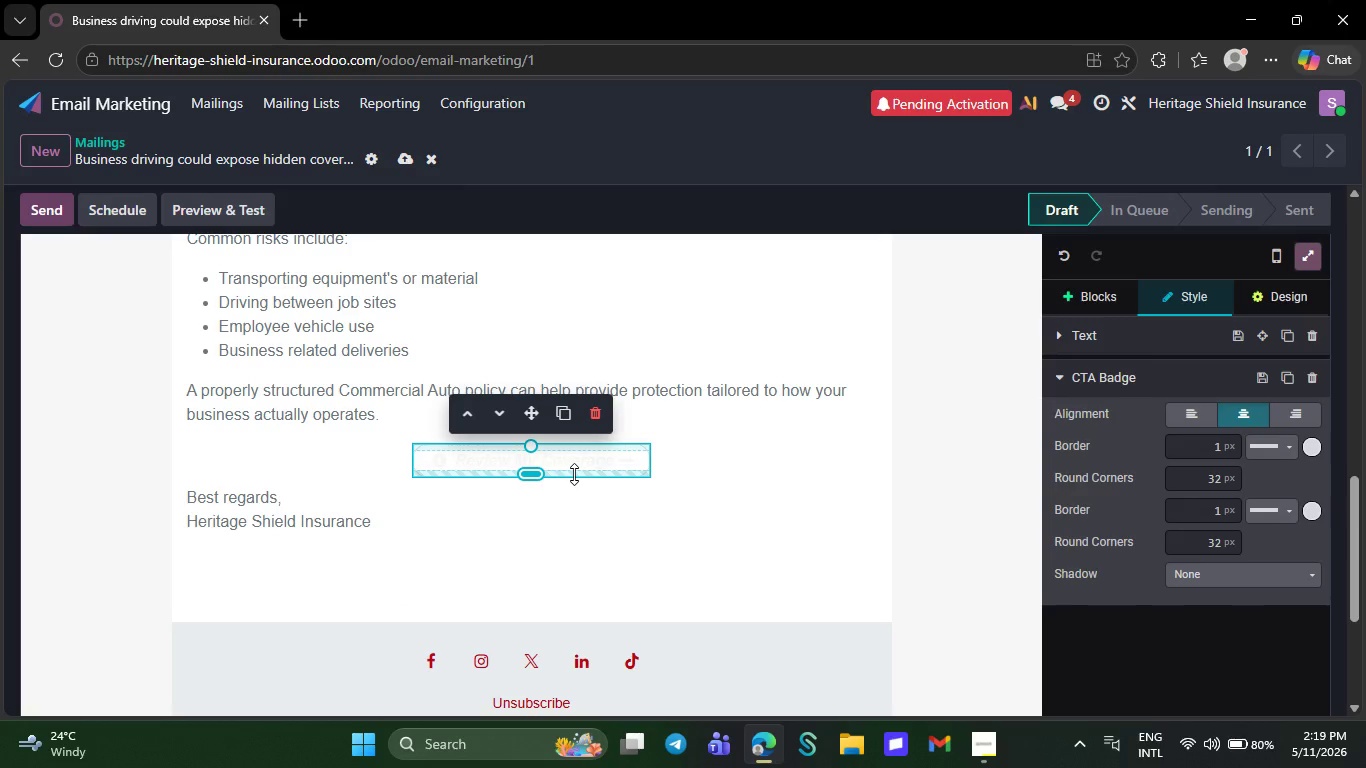 
left_click([574, 474])
 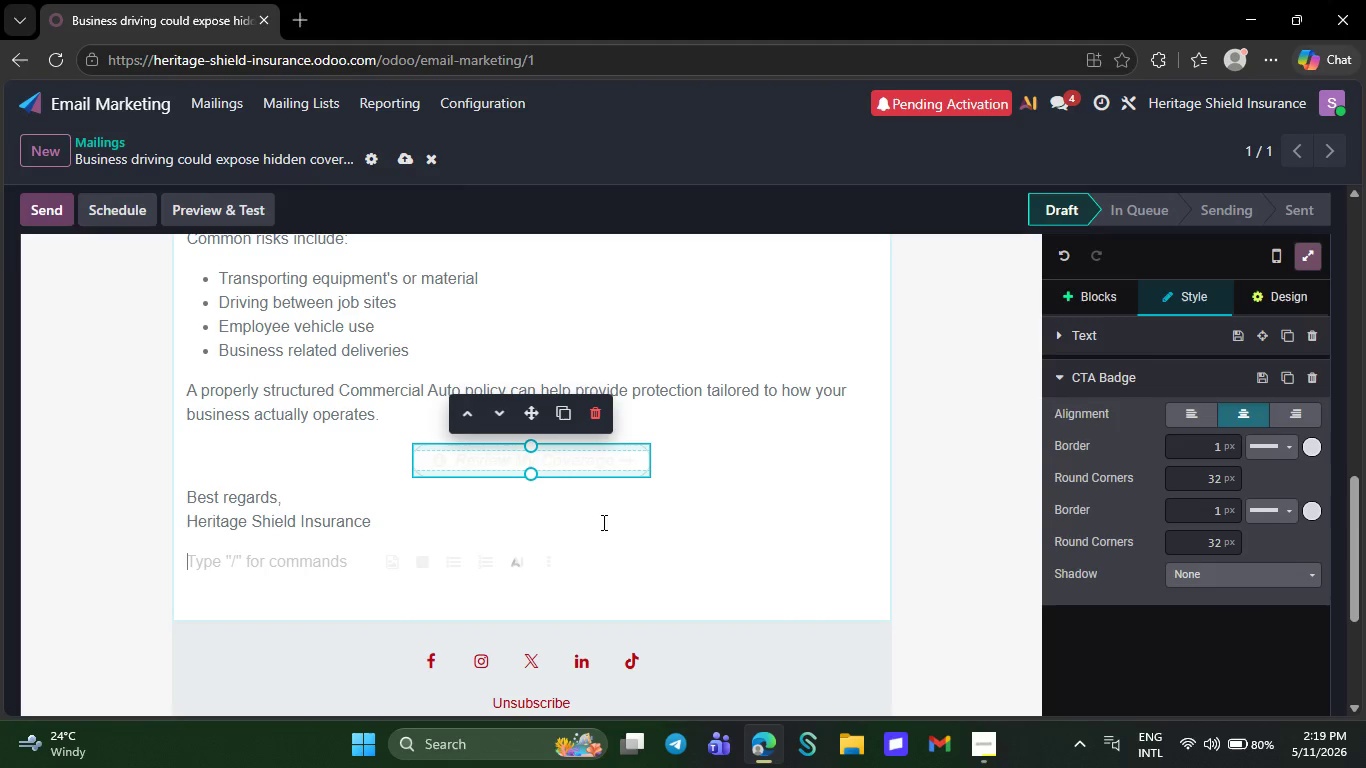 
wait(6.67)
 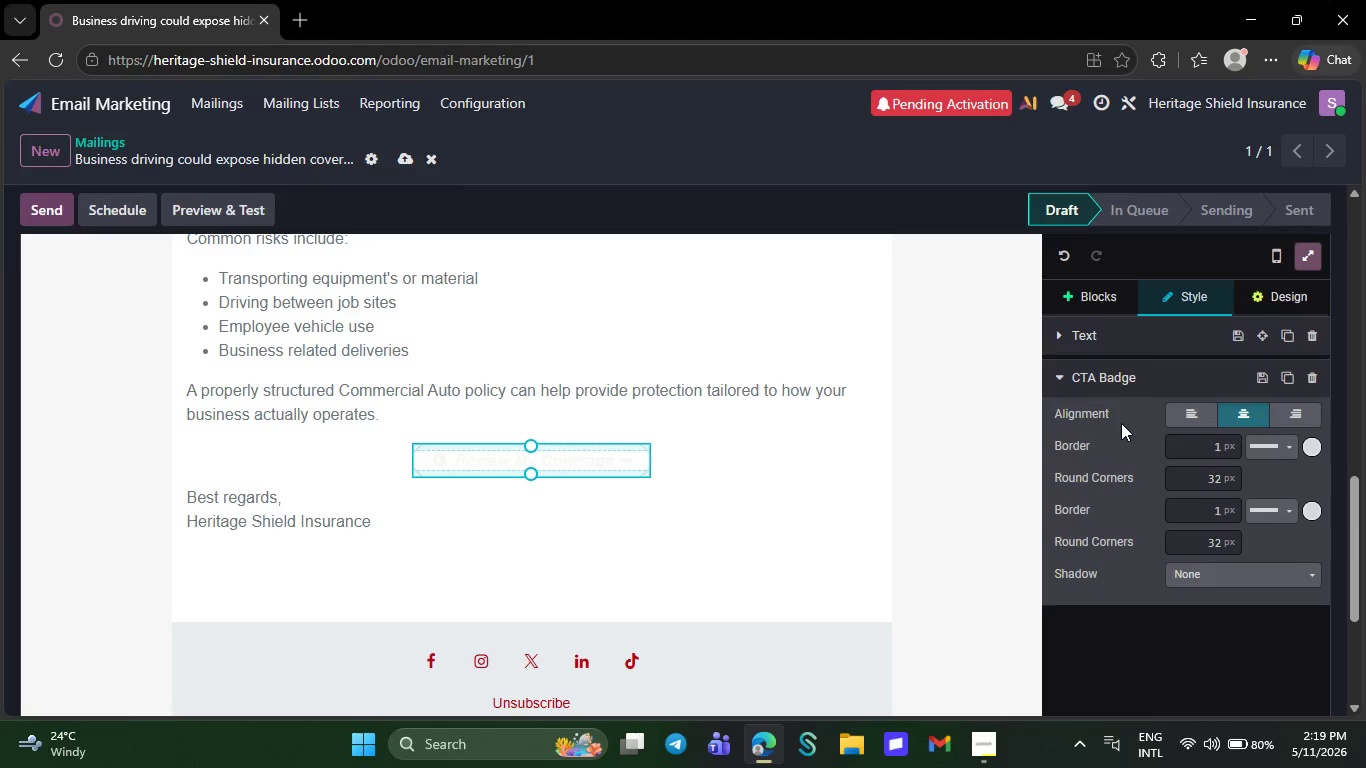 
left_click([543, 475])
 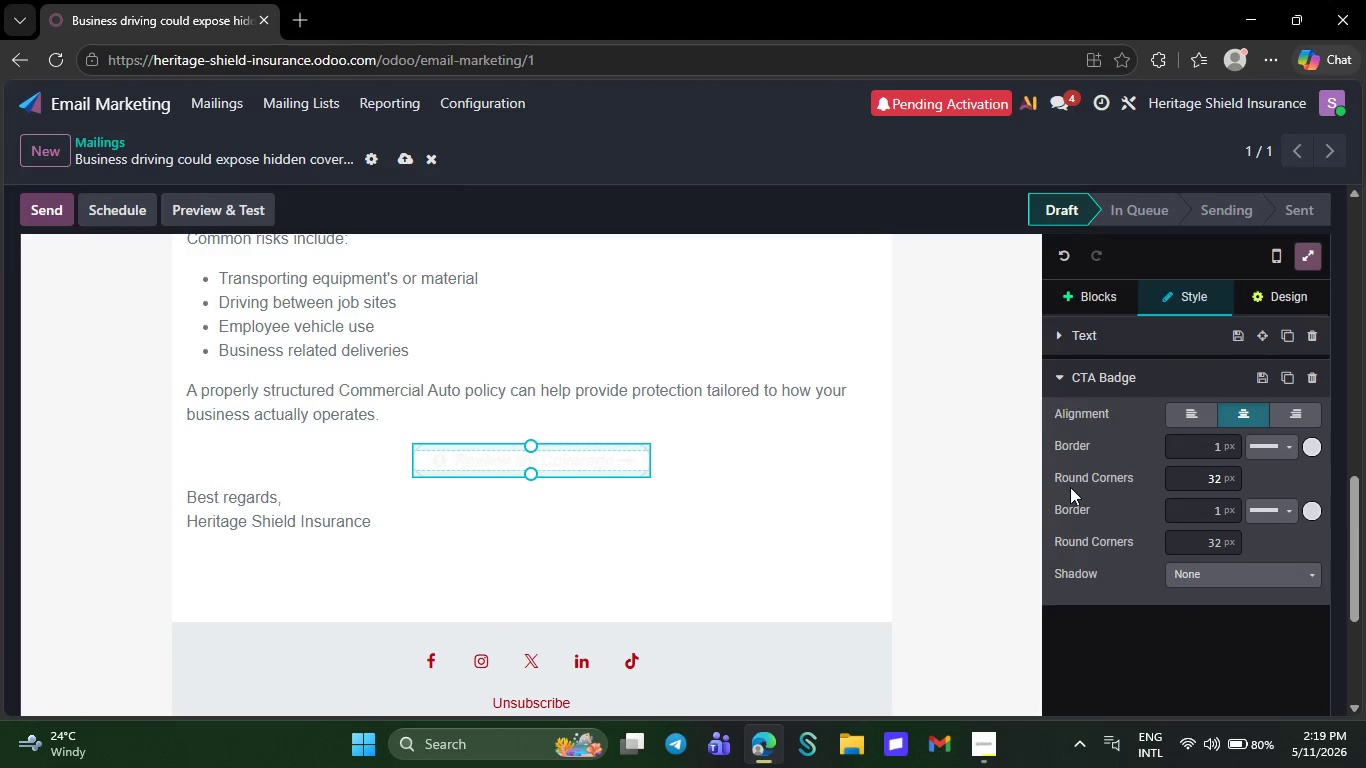 
scroll: coordinate [1070, 487], scroll_direction: down, amount: 1.0
 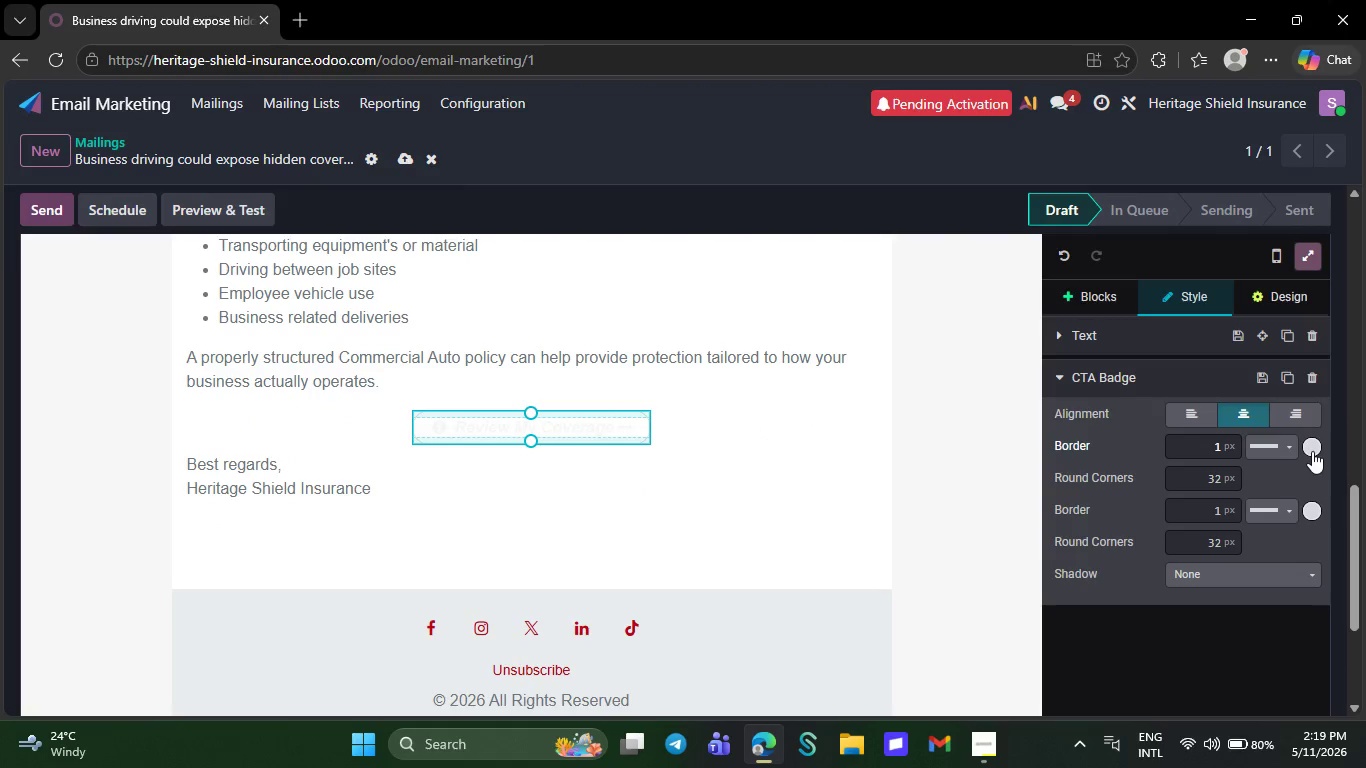 
left_click([1312, 451])
 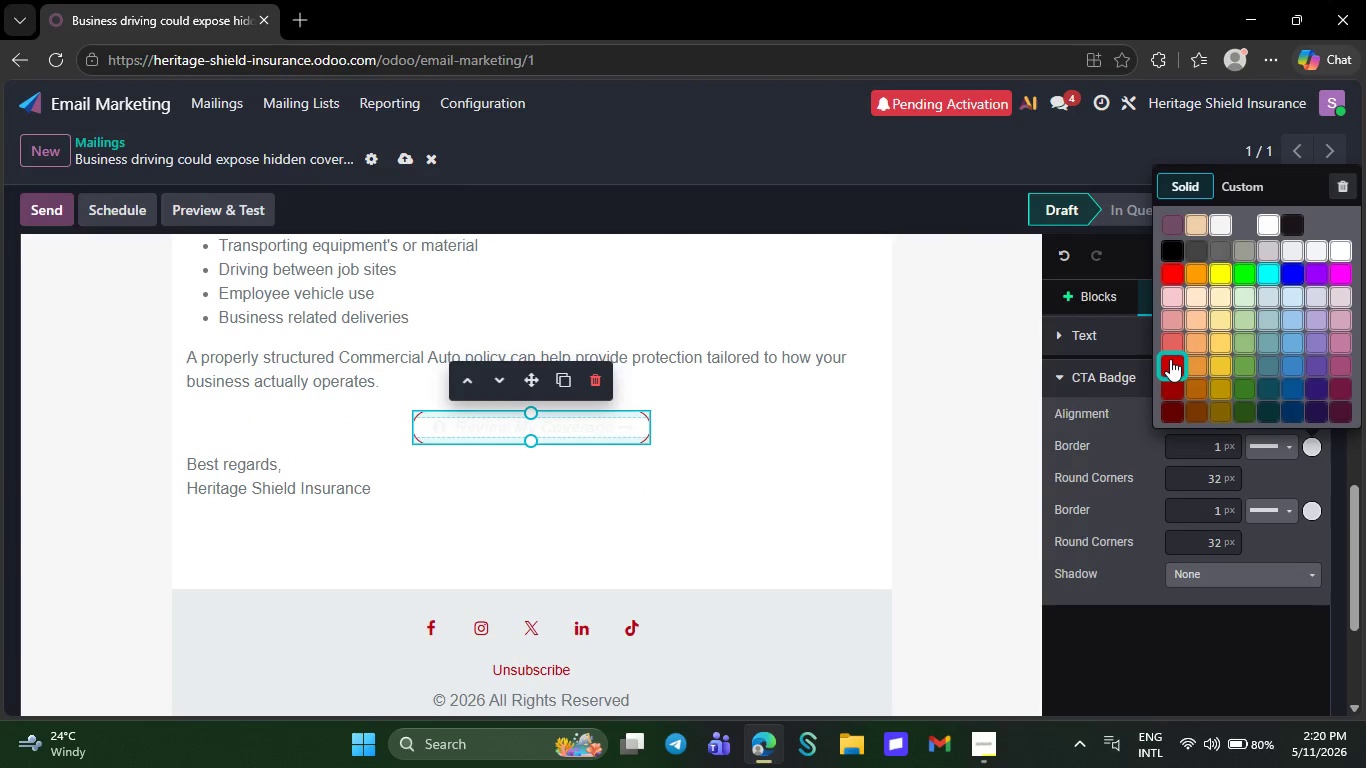 
left_click([1170, 359])
 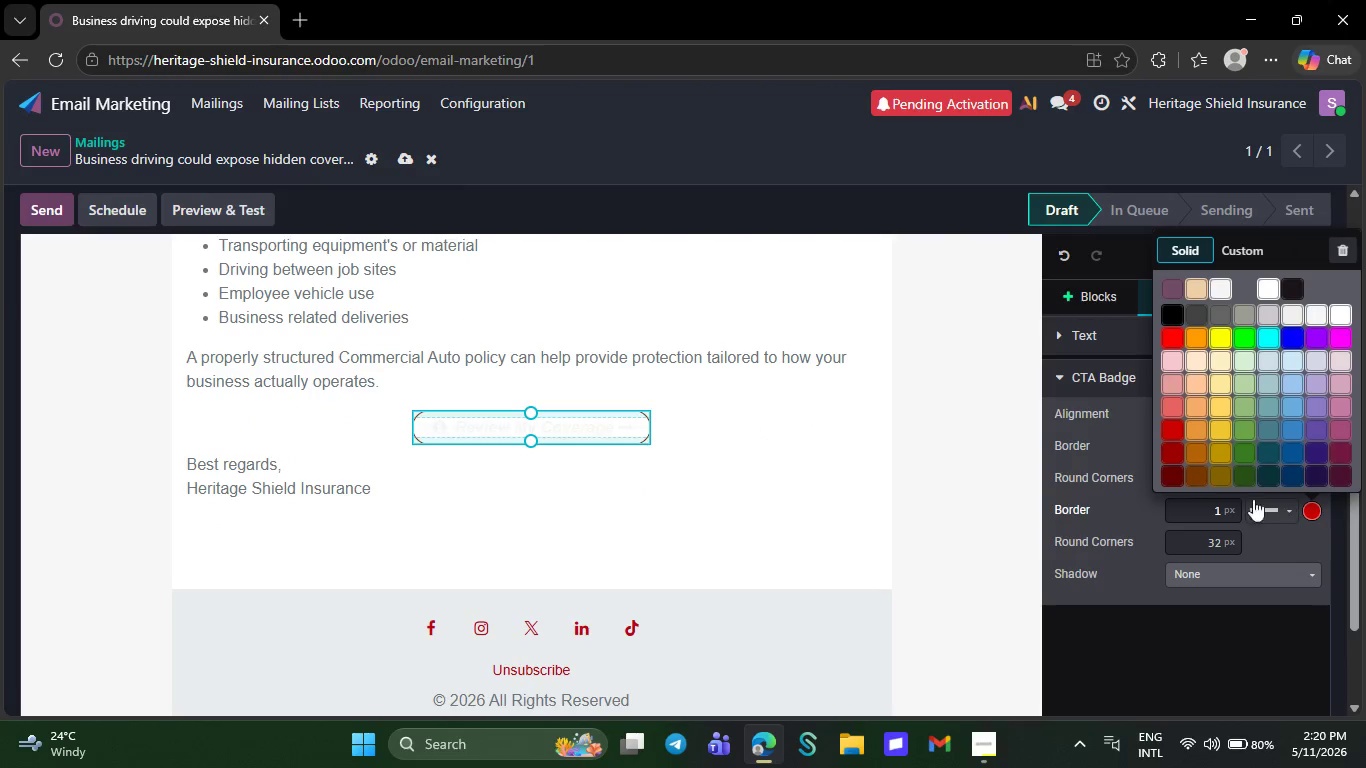 
left_click([1314, 503])
 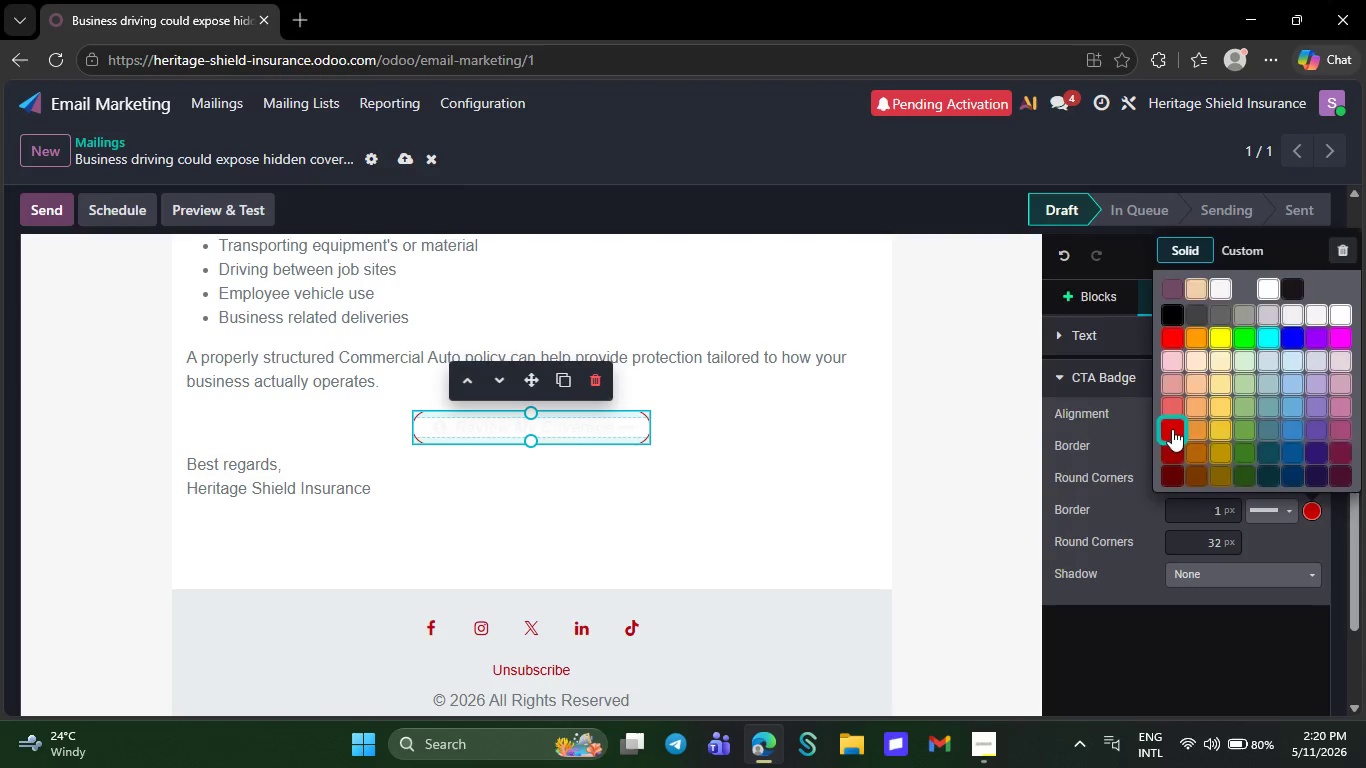 
left_click([1172, 429])
 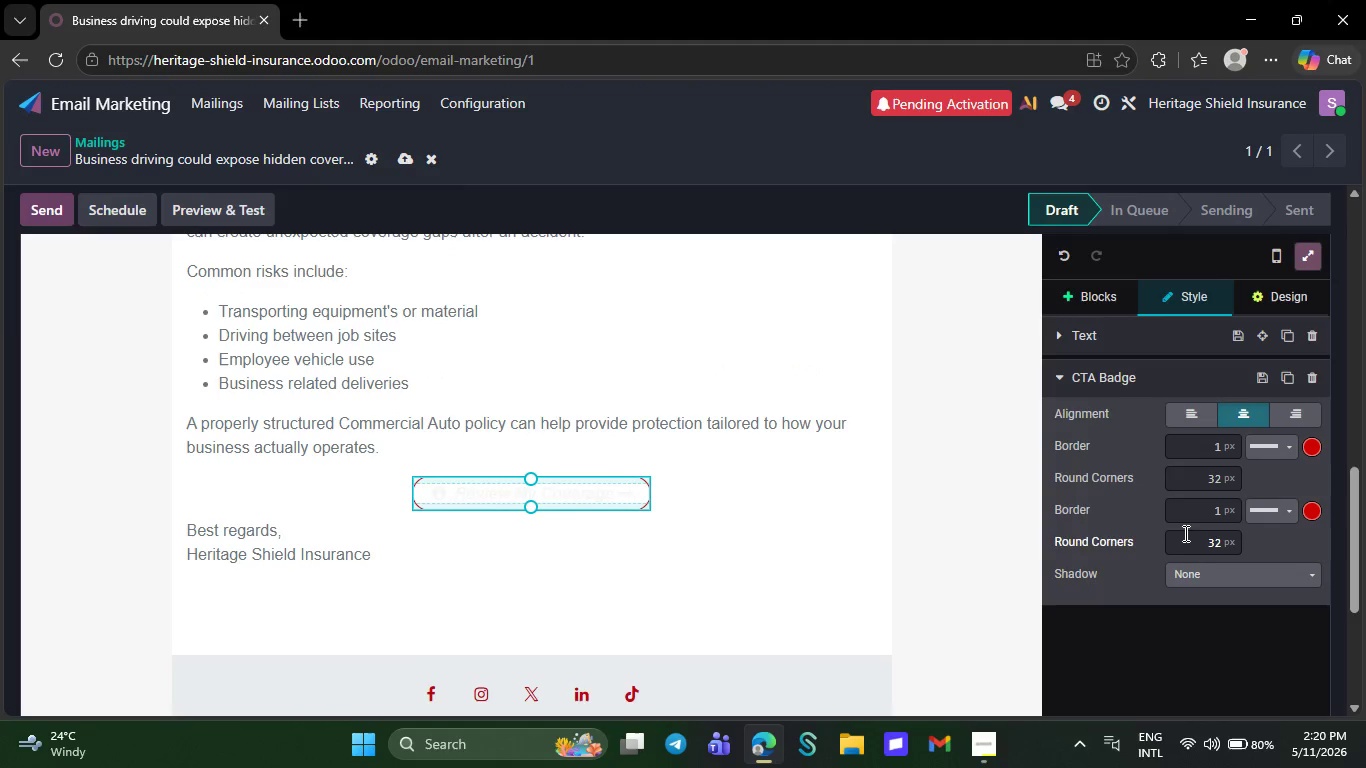 
scroll: coordinate [1185, 569], scroll_direction: up, amount: 2.0
 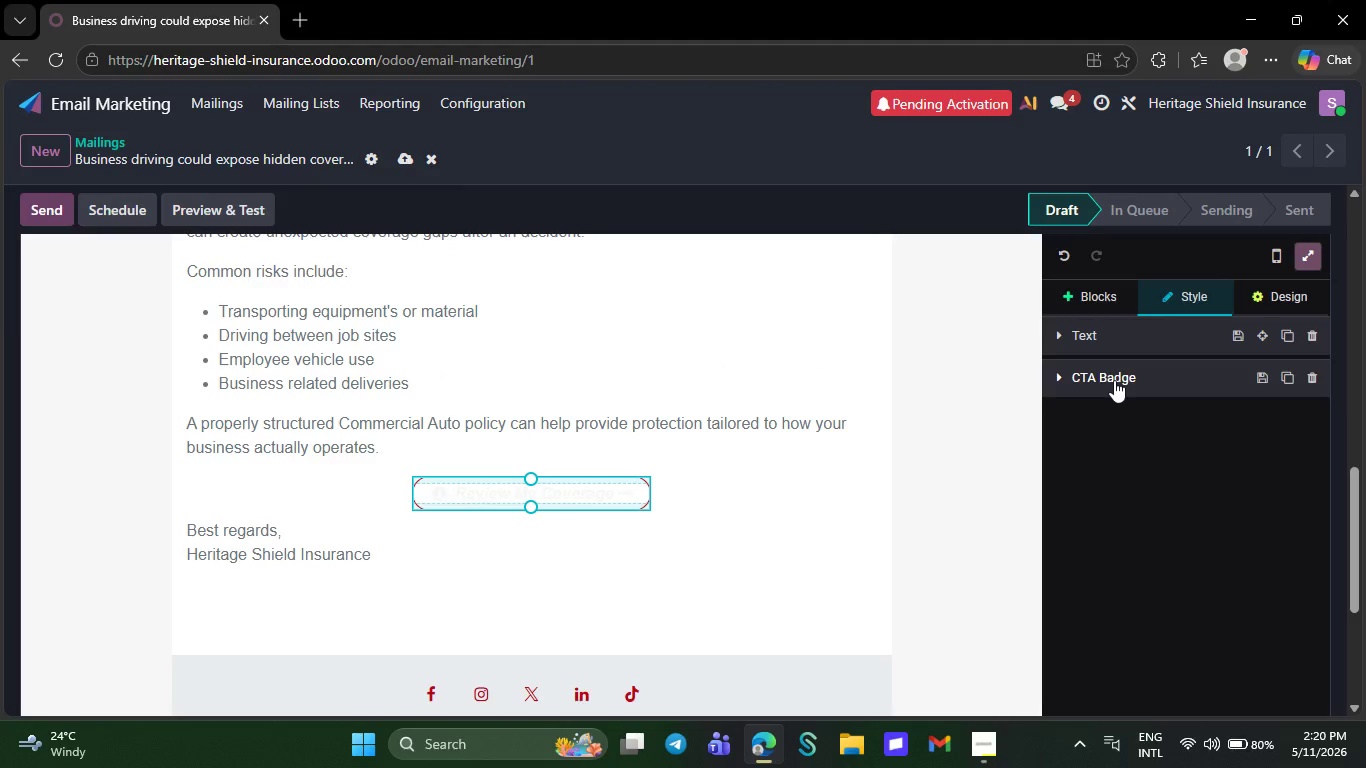 
left_click([1114, 380])
 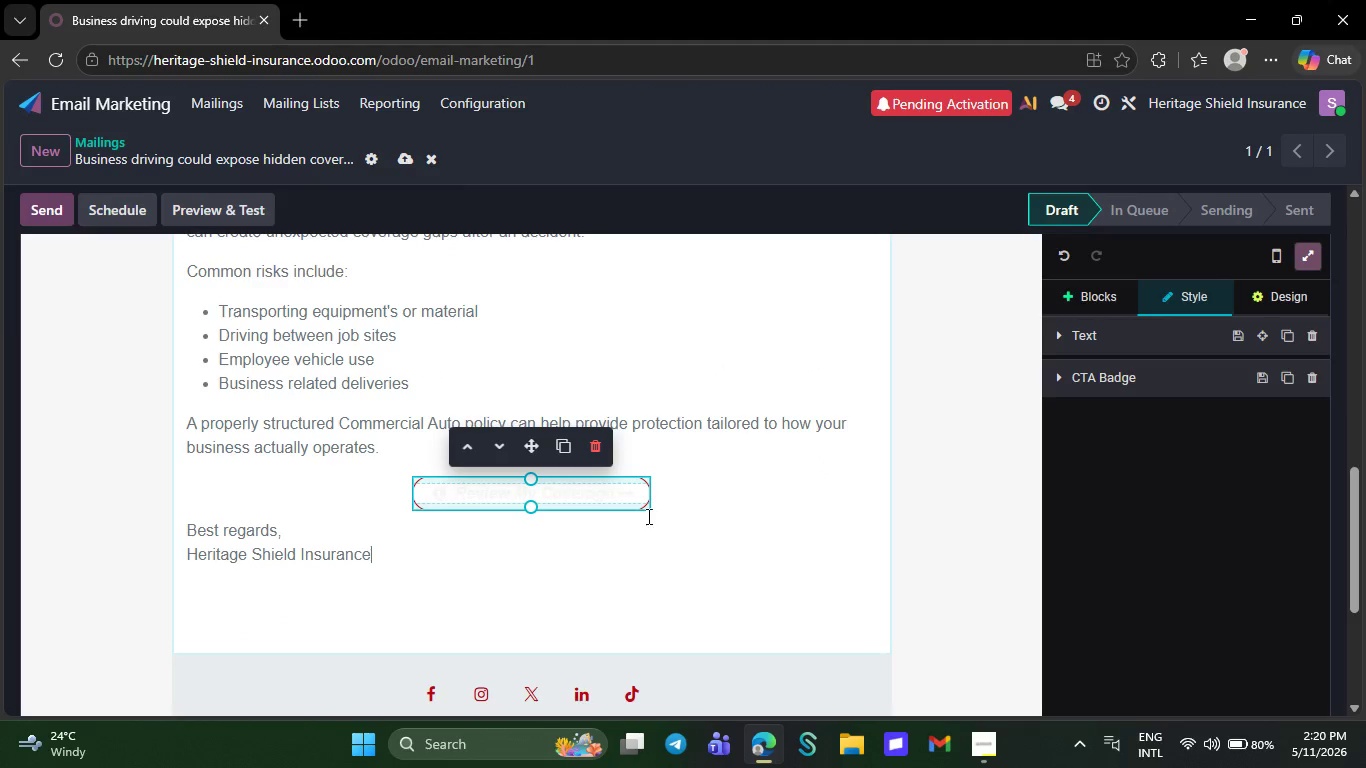 
left_click([701, 560])
 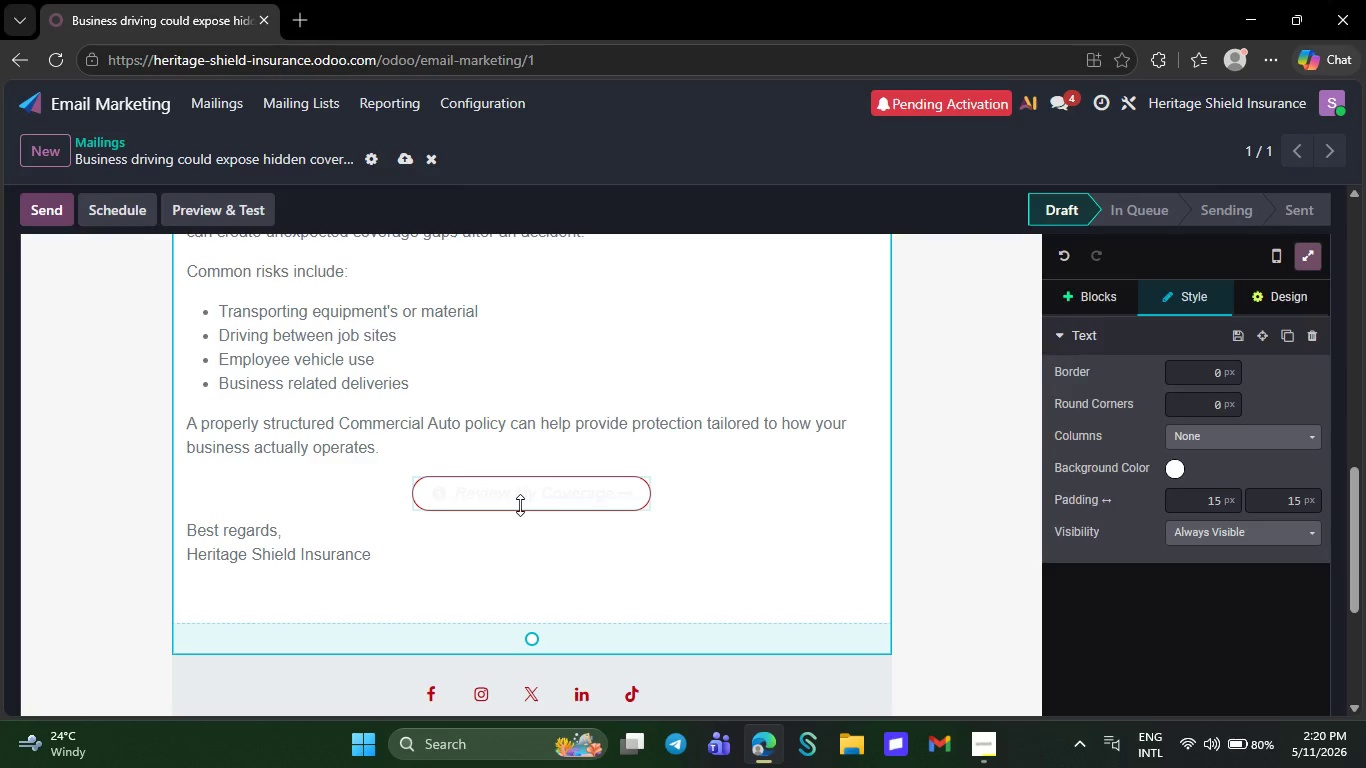 
left_click([521, 505])
 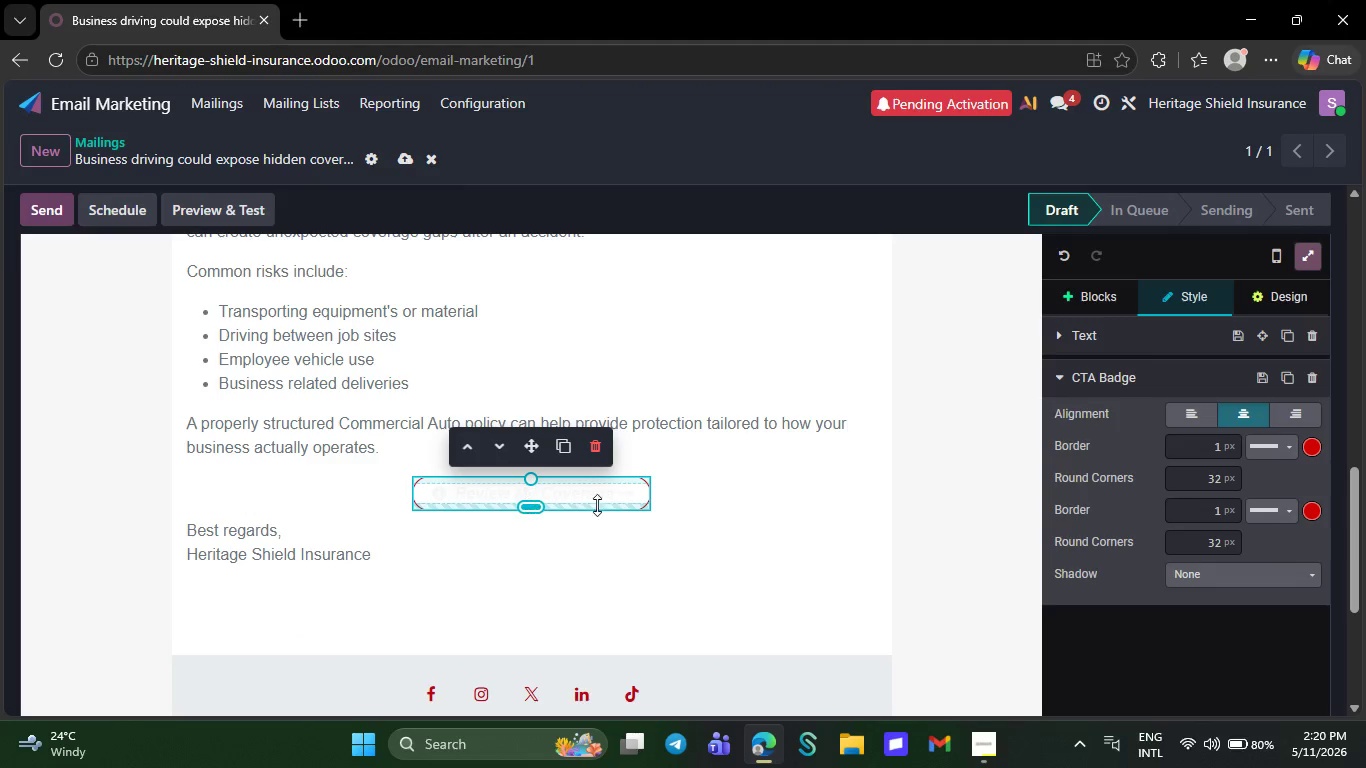 
wait(7.91)
 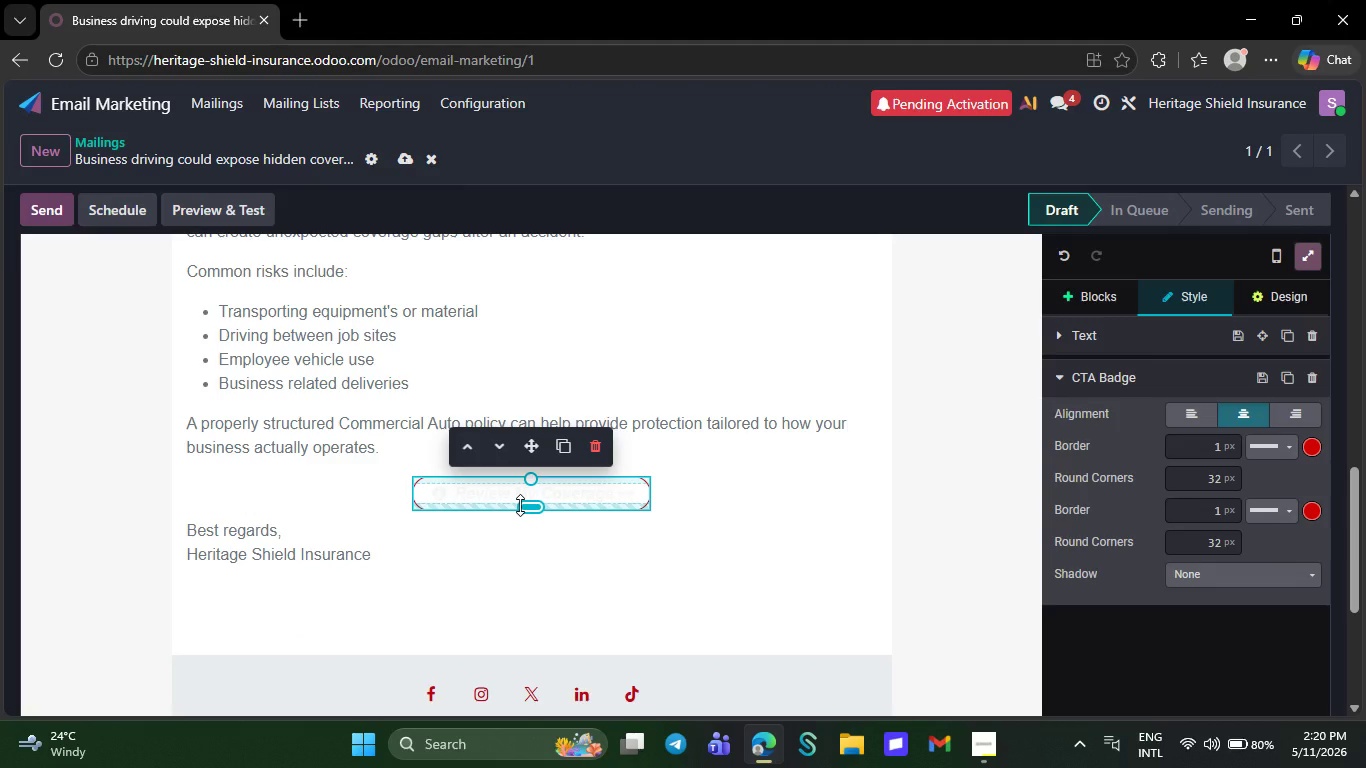 
left_click([1166, 649])
 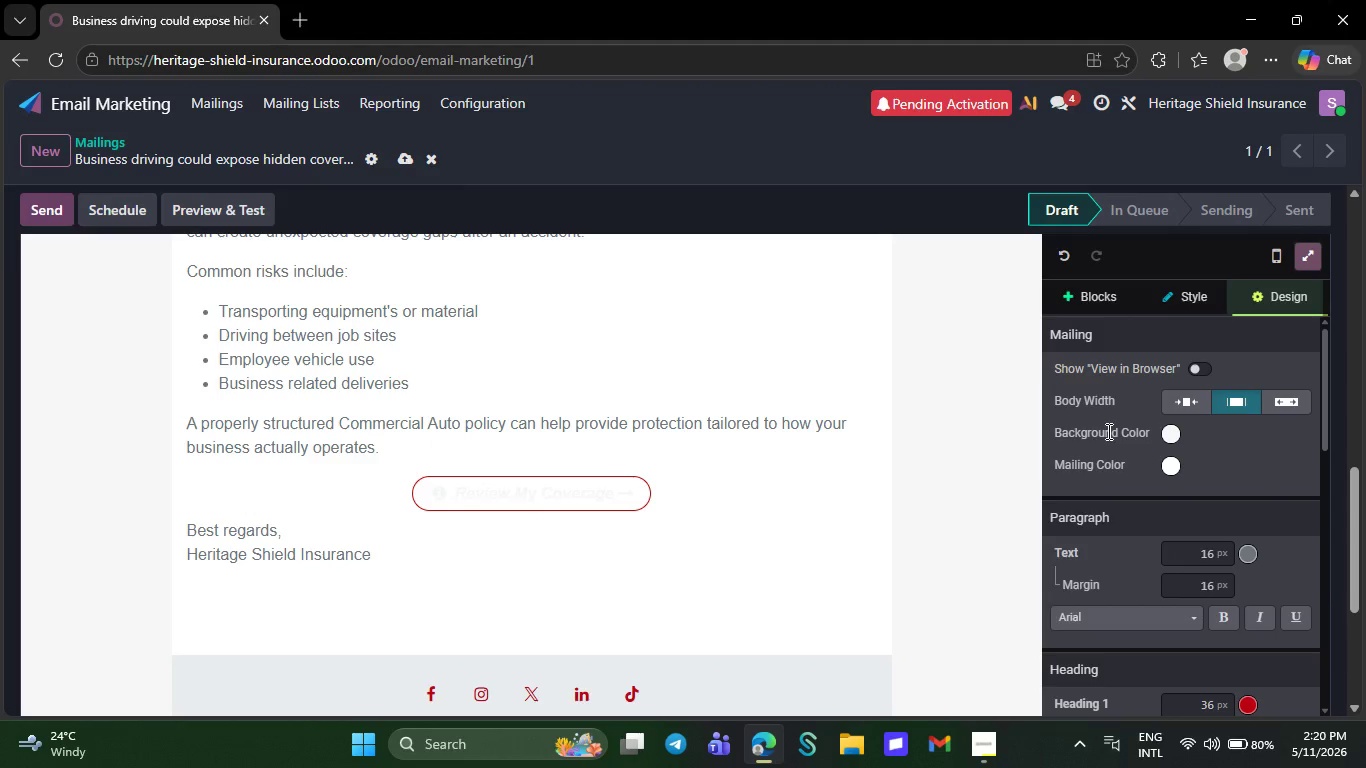 
left_click([1304, 291])
 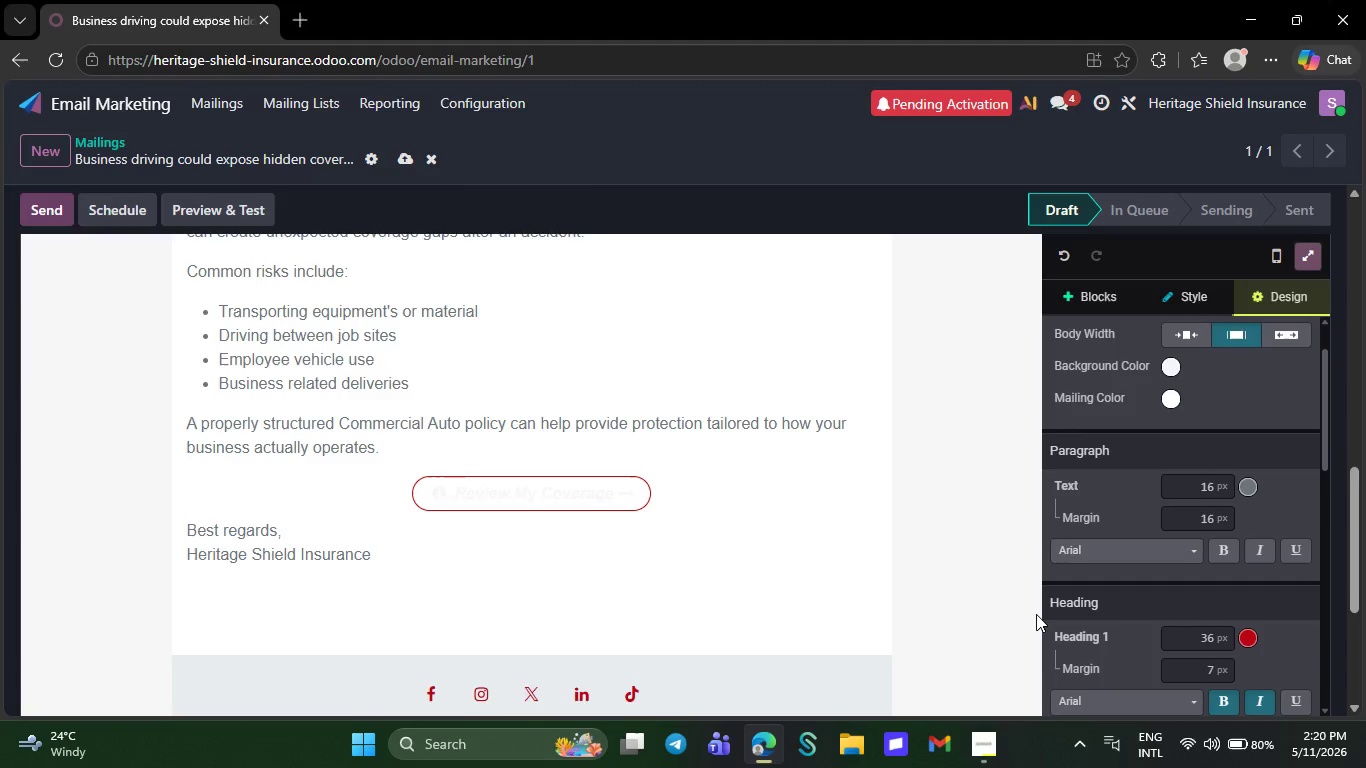 
scroll: coordinate [1123, 640], scroll_direction: down, amount: 37.0
 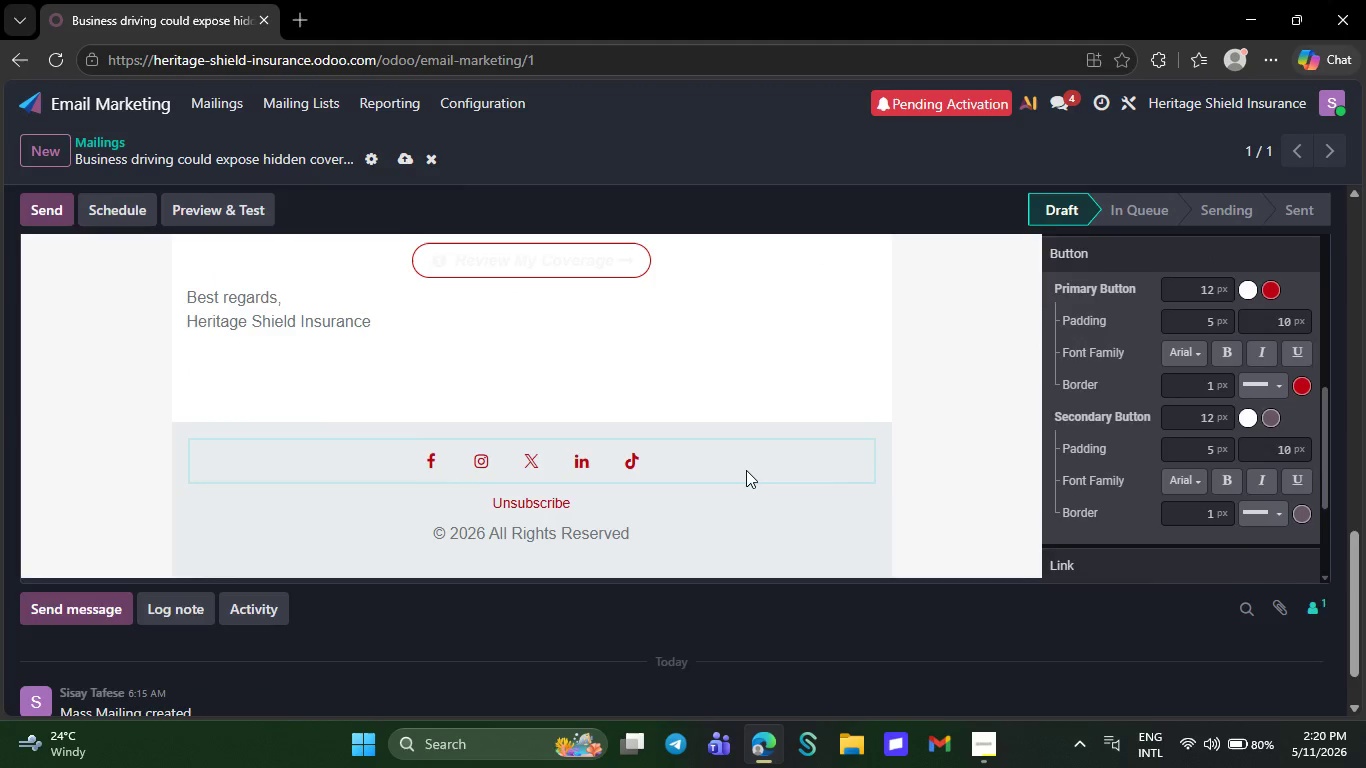 
scroll: coordinate [714, 501], scroll_direction: up, amount: 24.0
 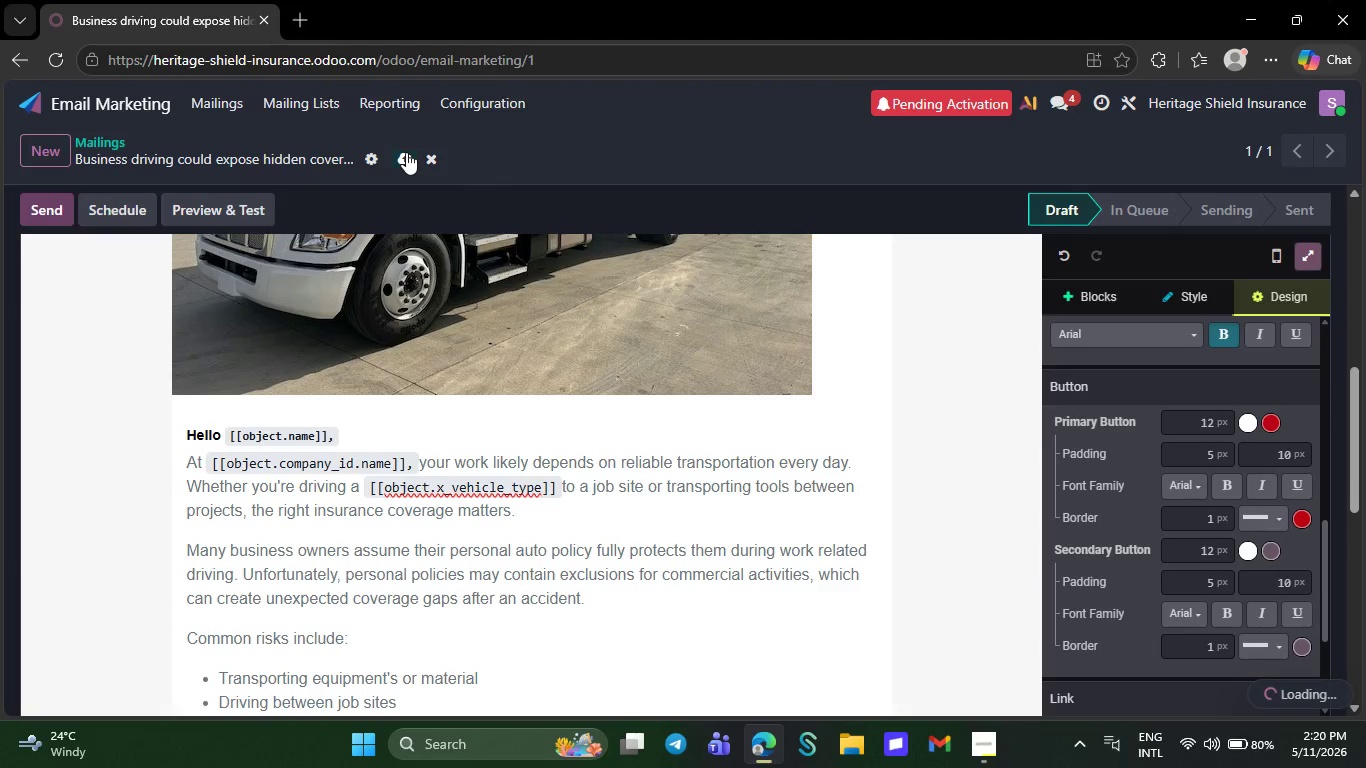 
left_click([399, 168])
 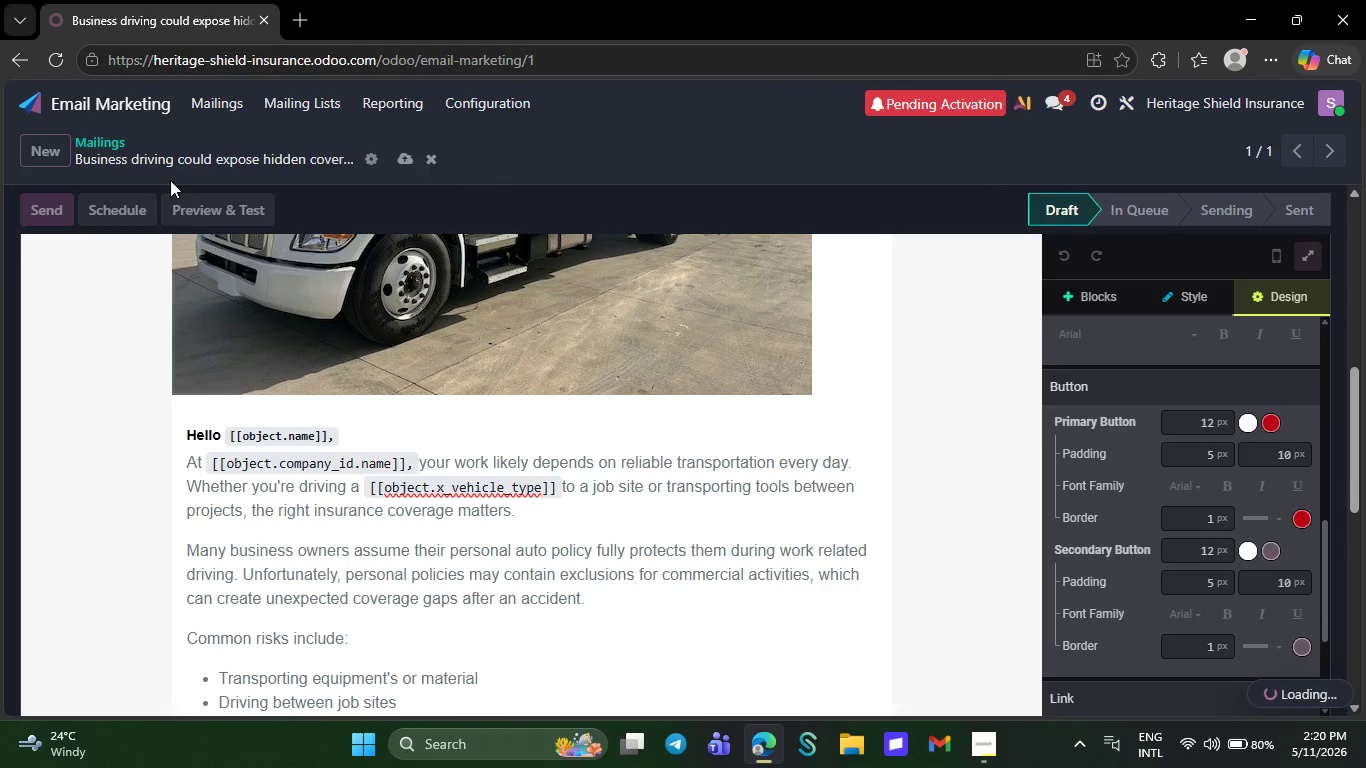 
double_click([406, 152])
 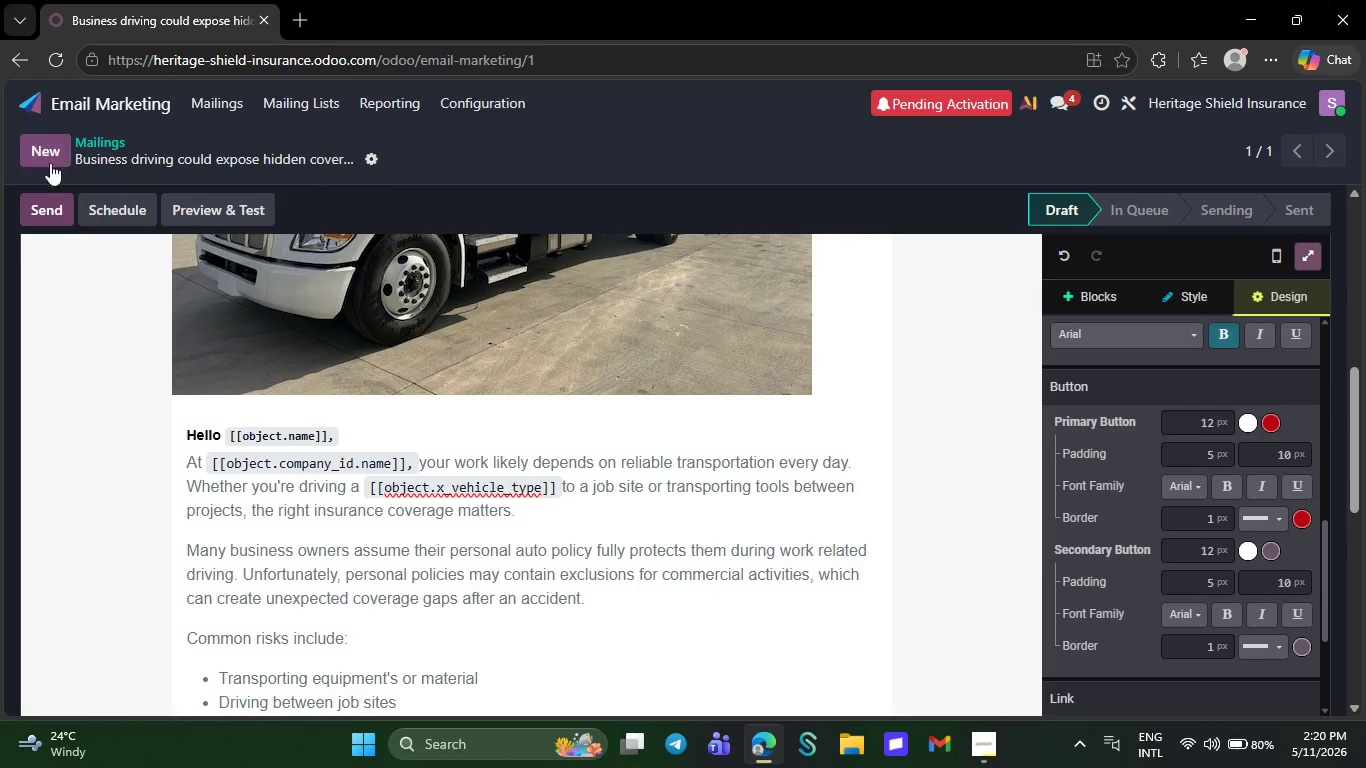 
wait(5.45)
 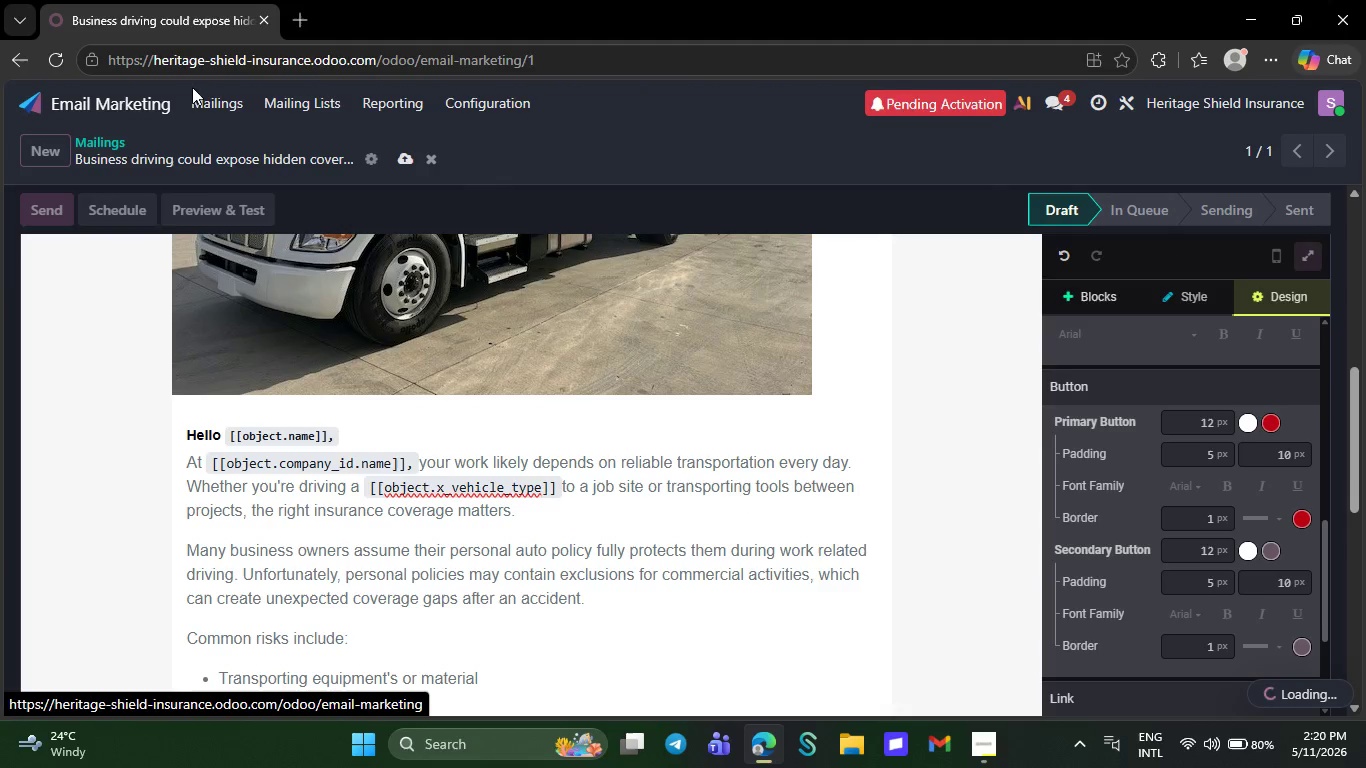 
left_click([46, 144])
 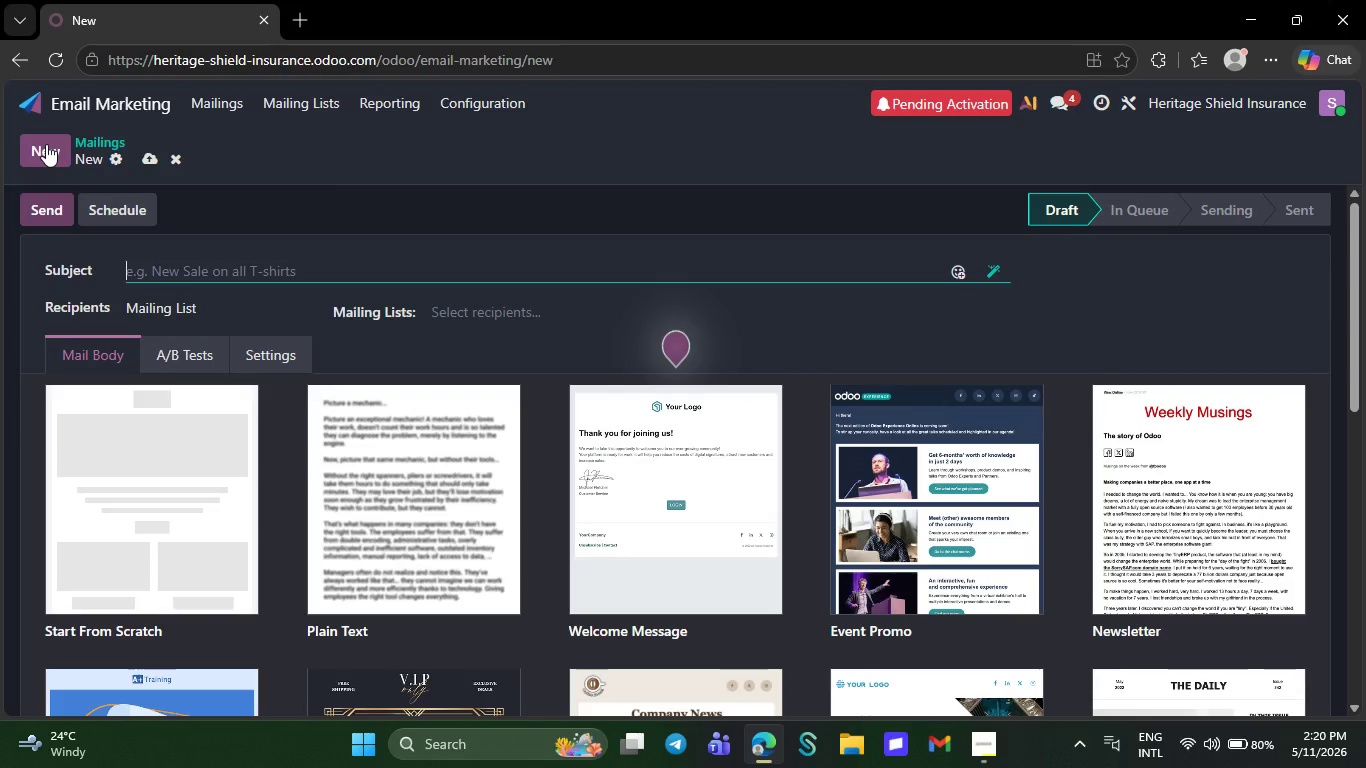 
wait(12.59)
 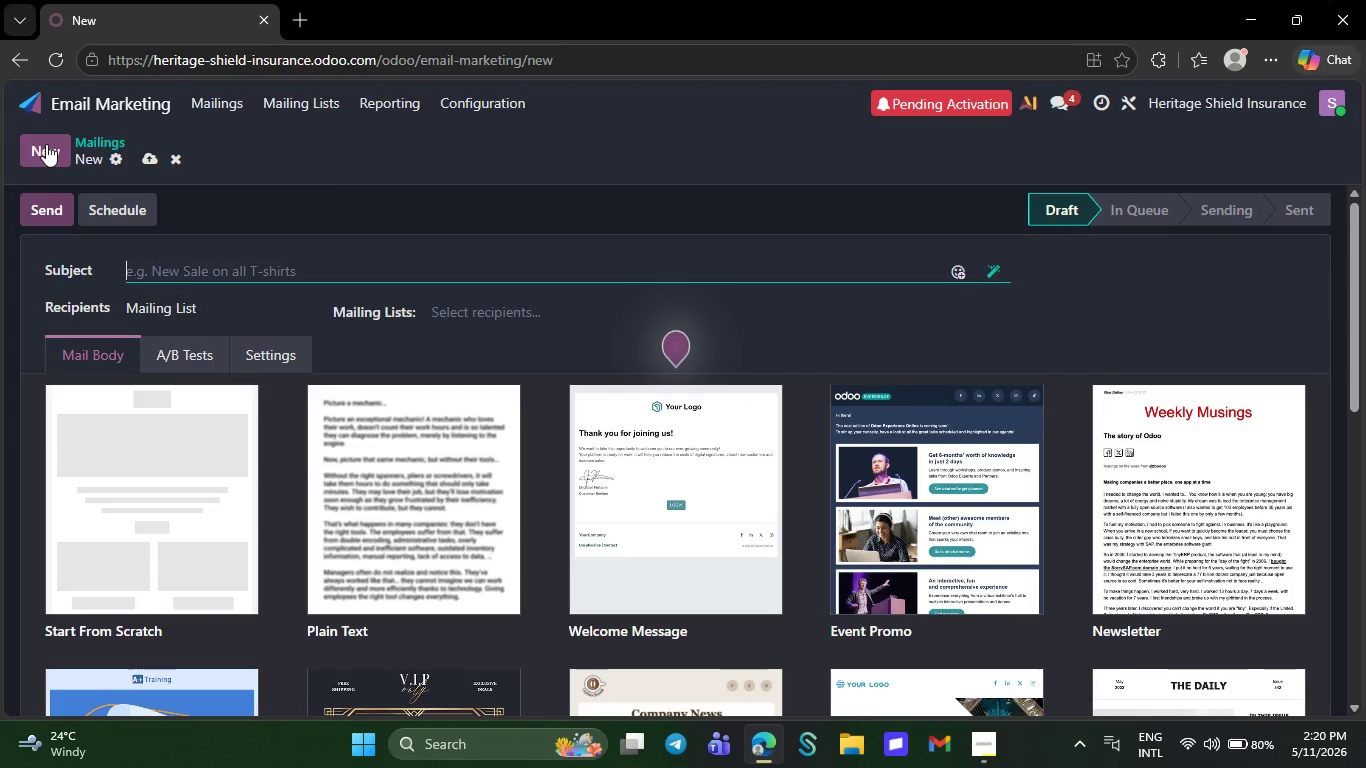 
type(Potential bundled savings for your business coverage)
 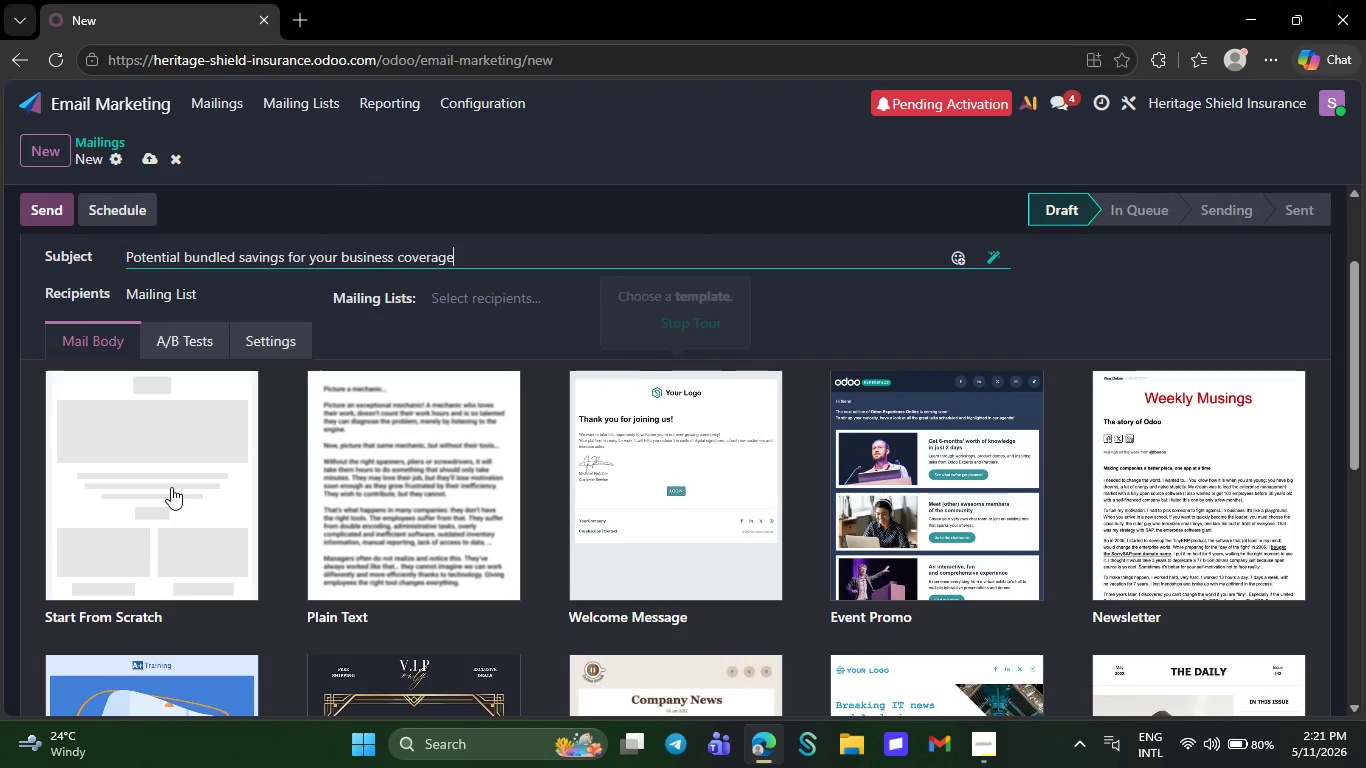 
scroll: coordinate [330, 521], scroll_direction: down, amount: 13.0
 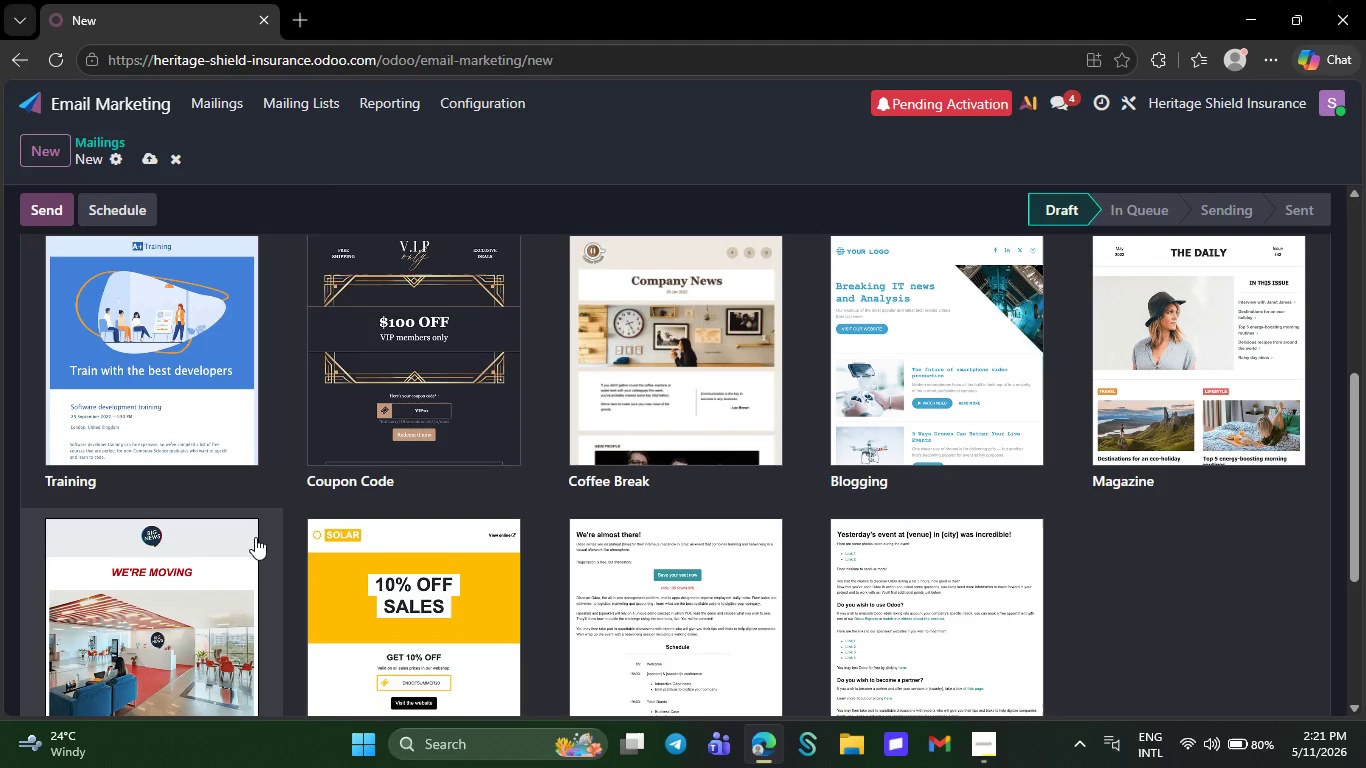 
left_click([255, 537])
 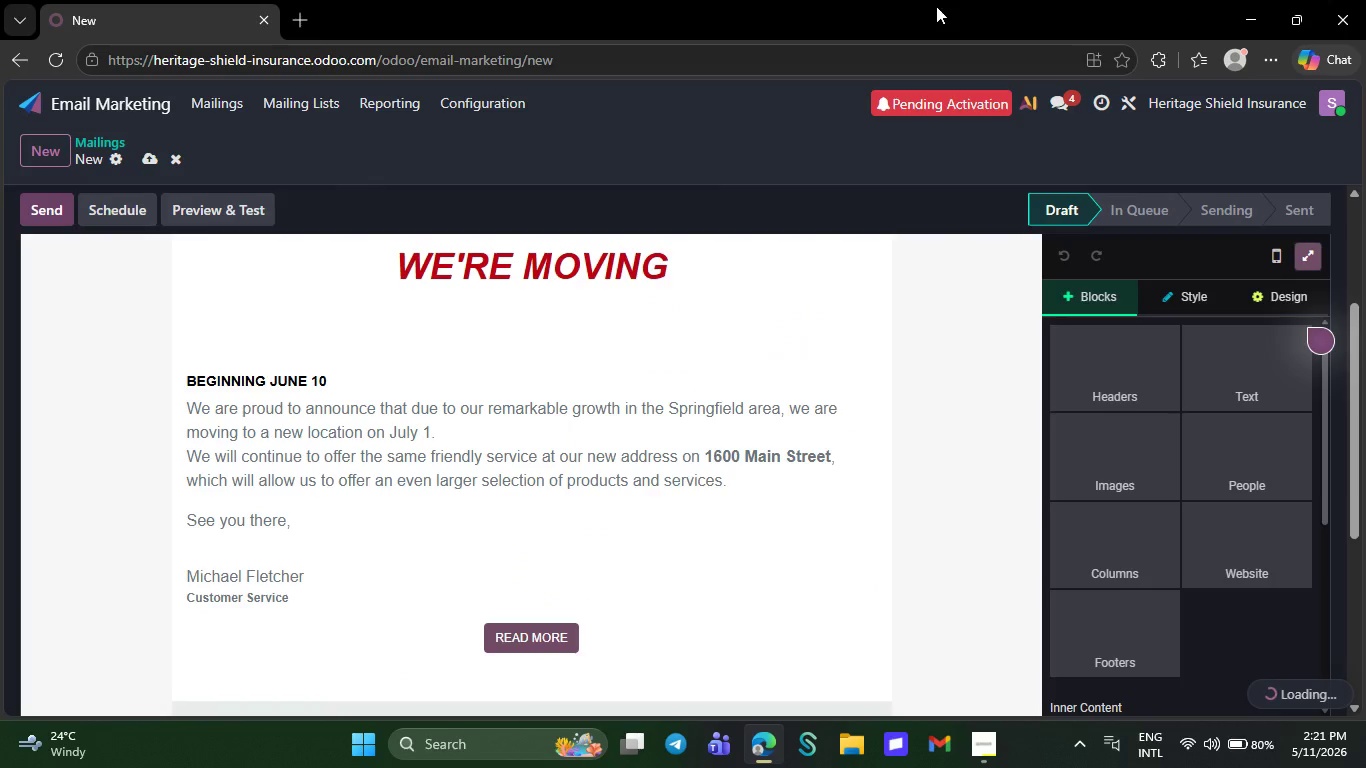 
scroll: coordinate [512, 461], scroll_direction: up, amount: 1.0
 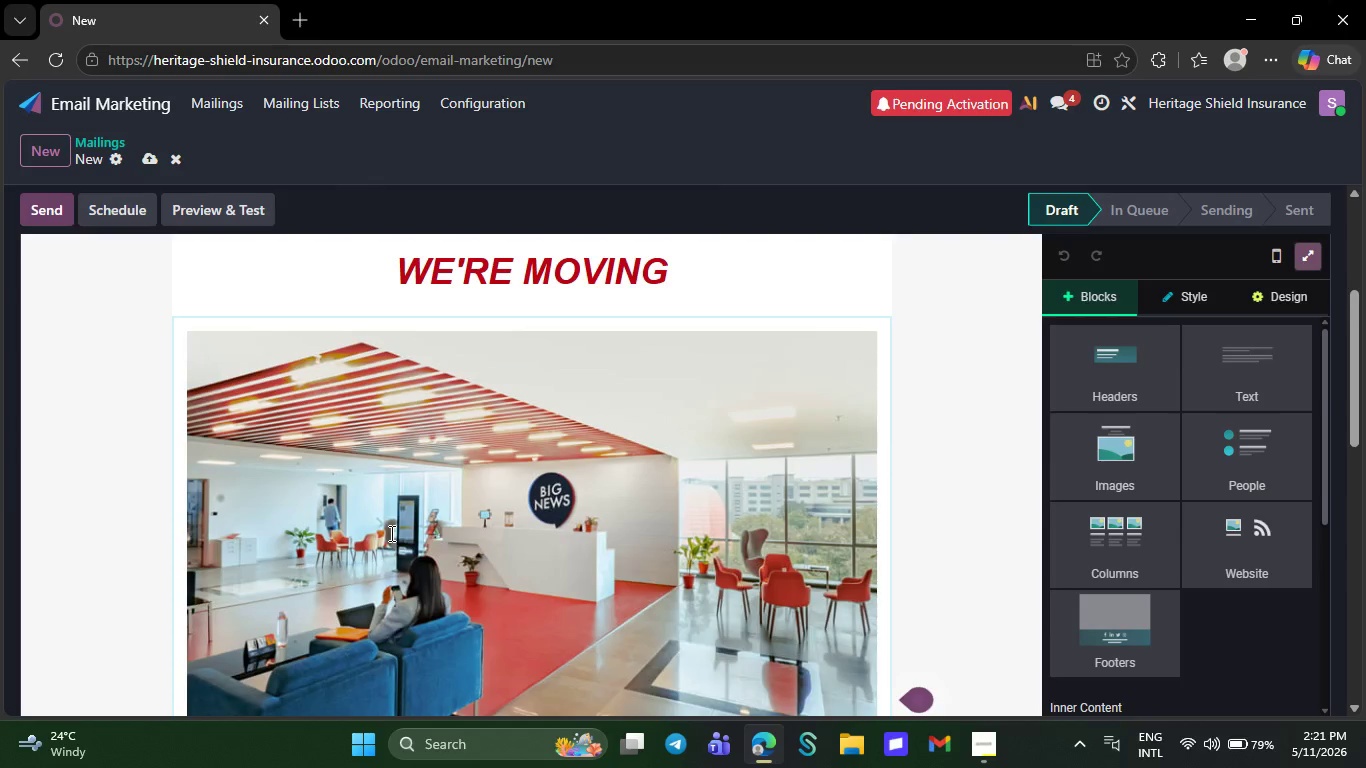 
scroll: coordinate [394, 534], scroll_direction: down, amount: 16.0
 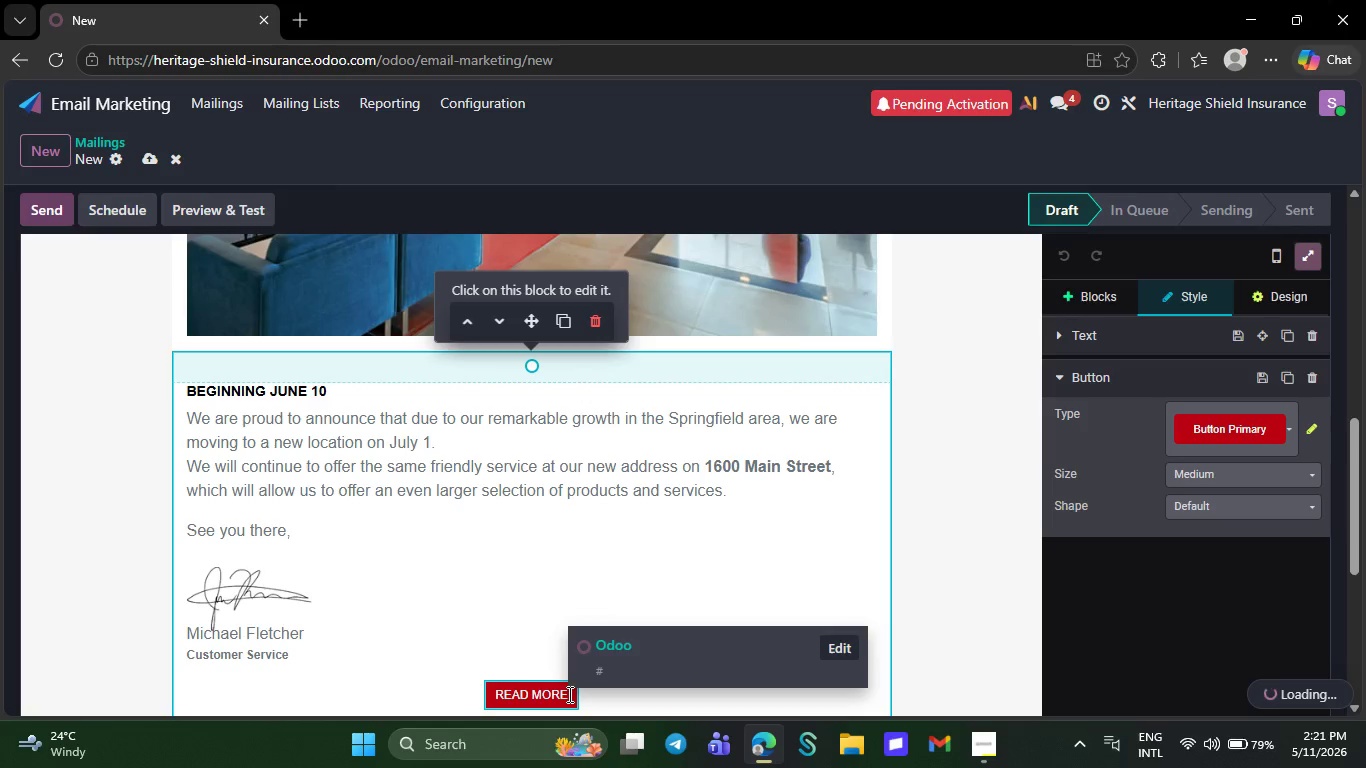 
wait(6.09)
 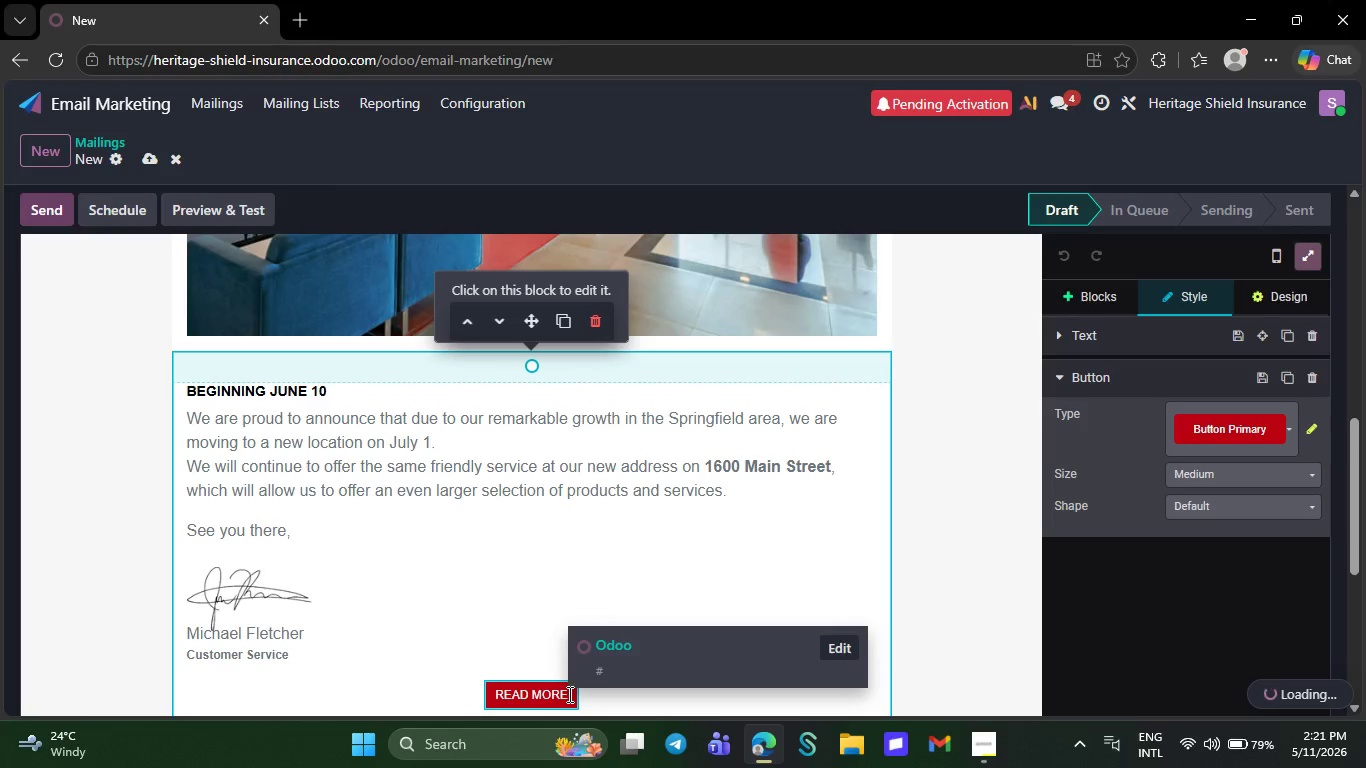 
key(Backspace)
 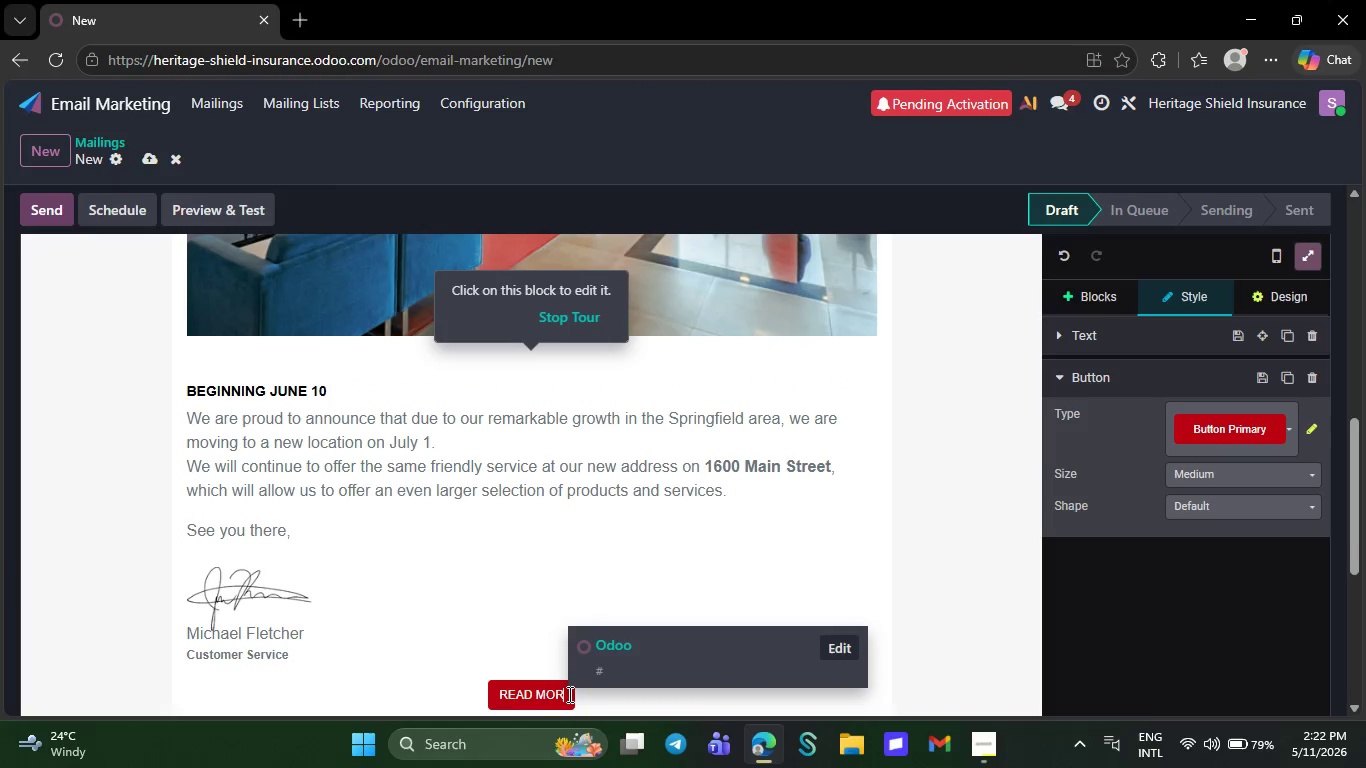 
key(Backspace)
 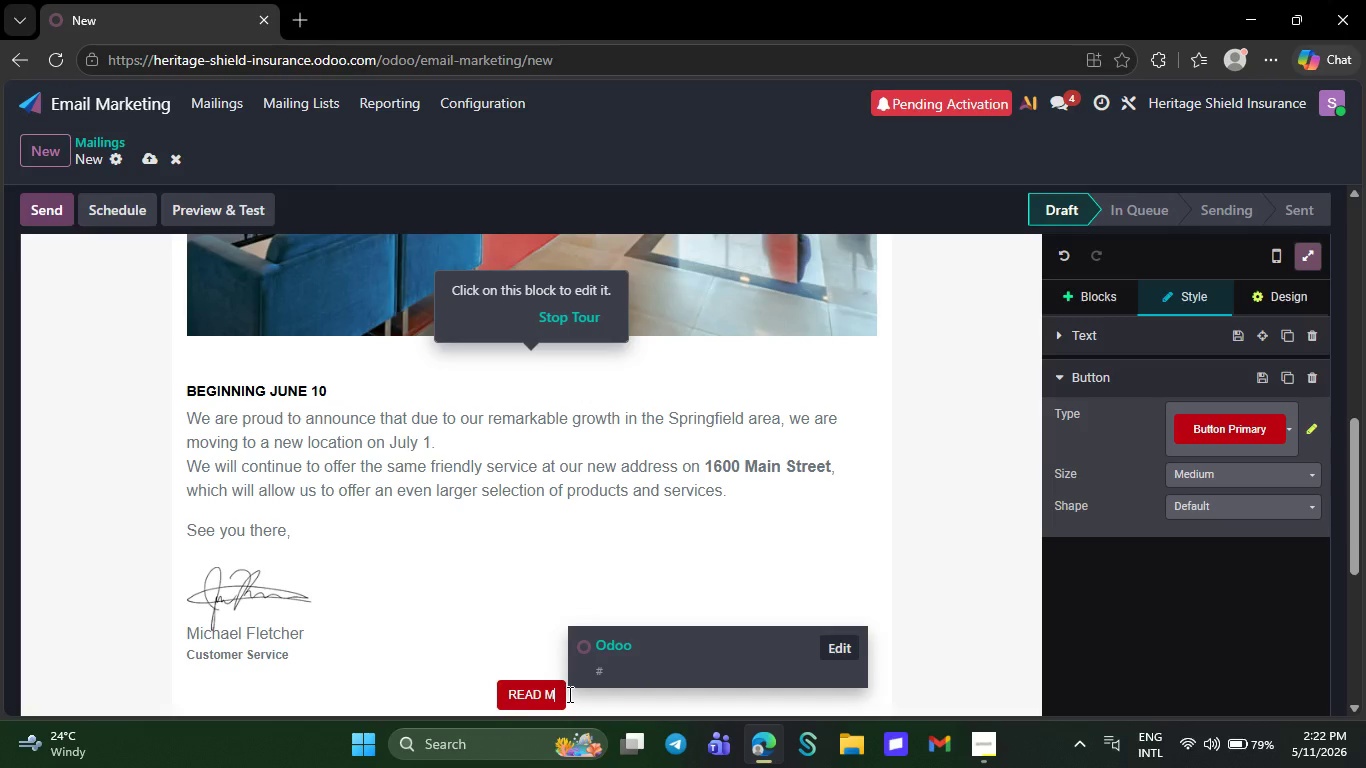 
key(Backspace)
 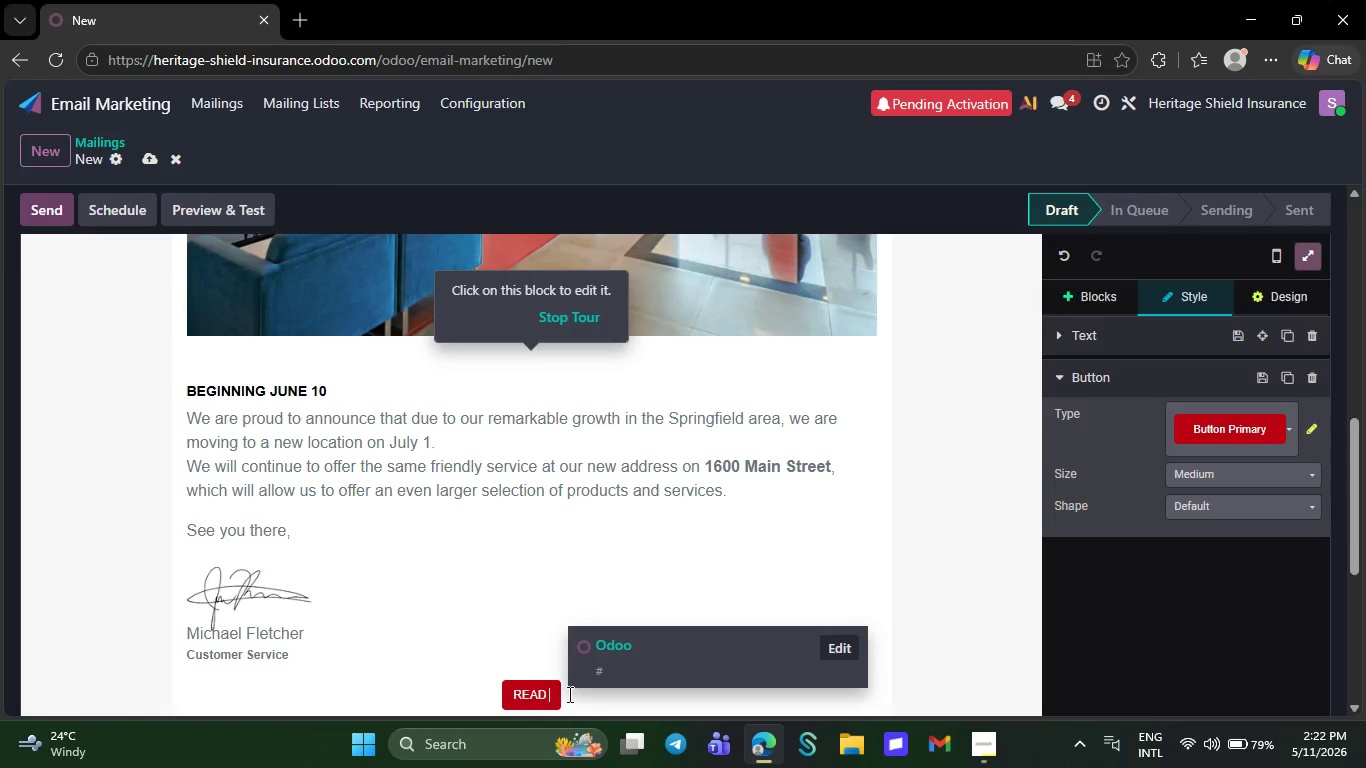 
key(Backspace)
 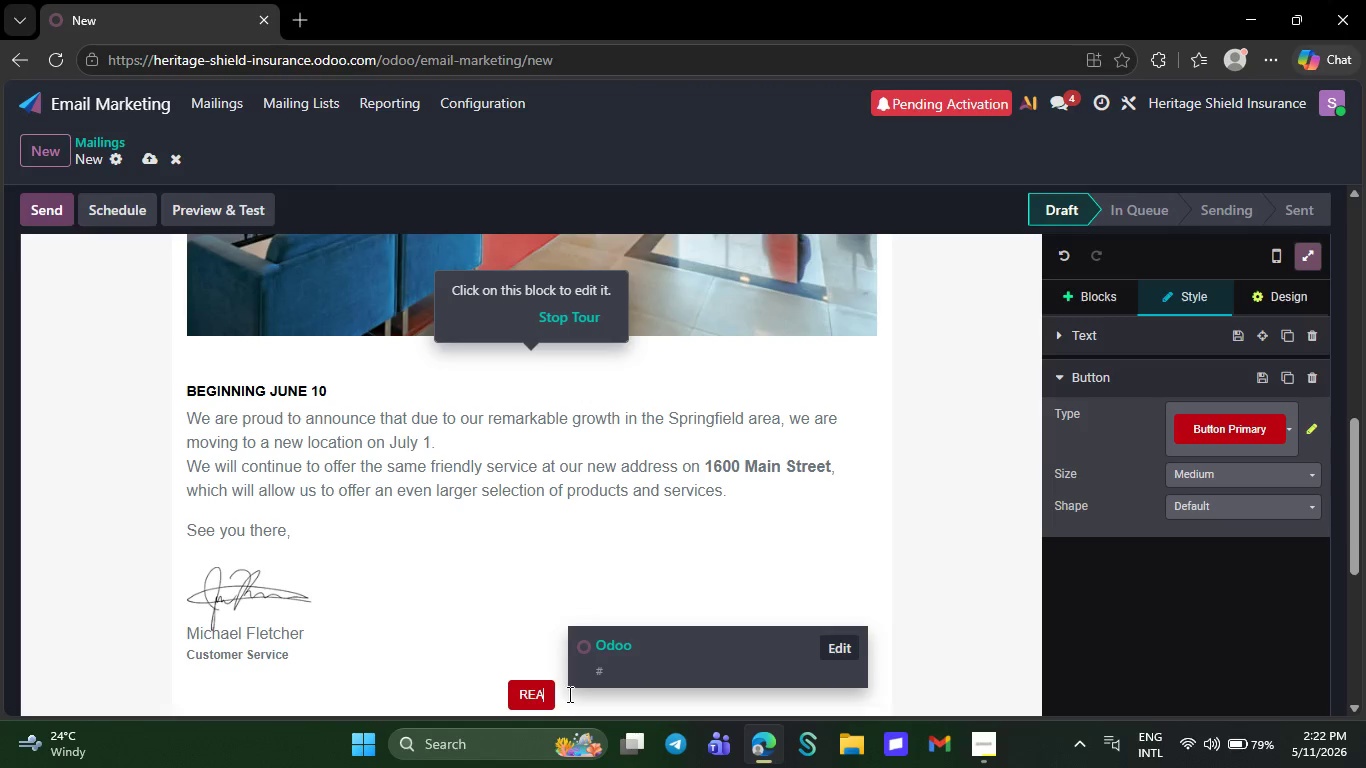 
key(Backspace)
 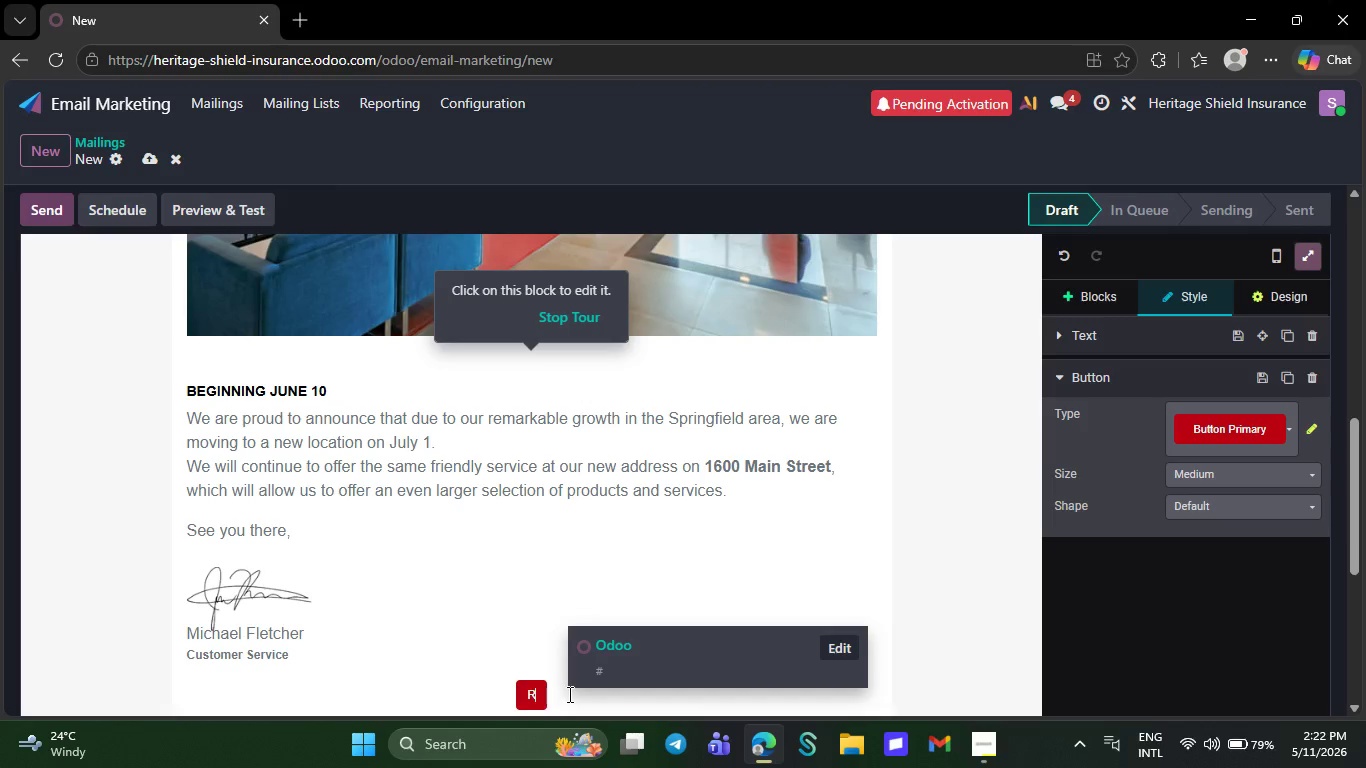 
key(Backspace)
 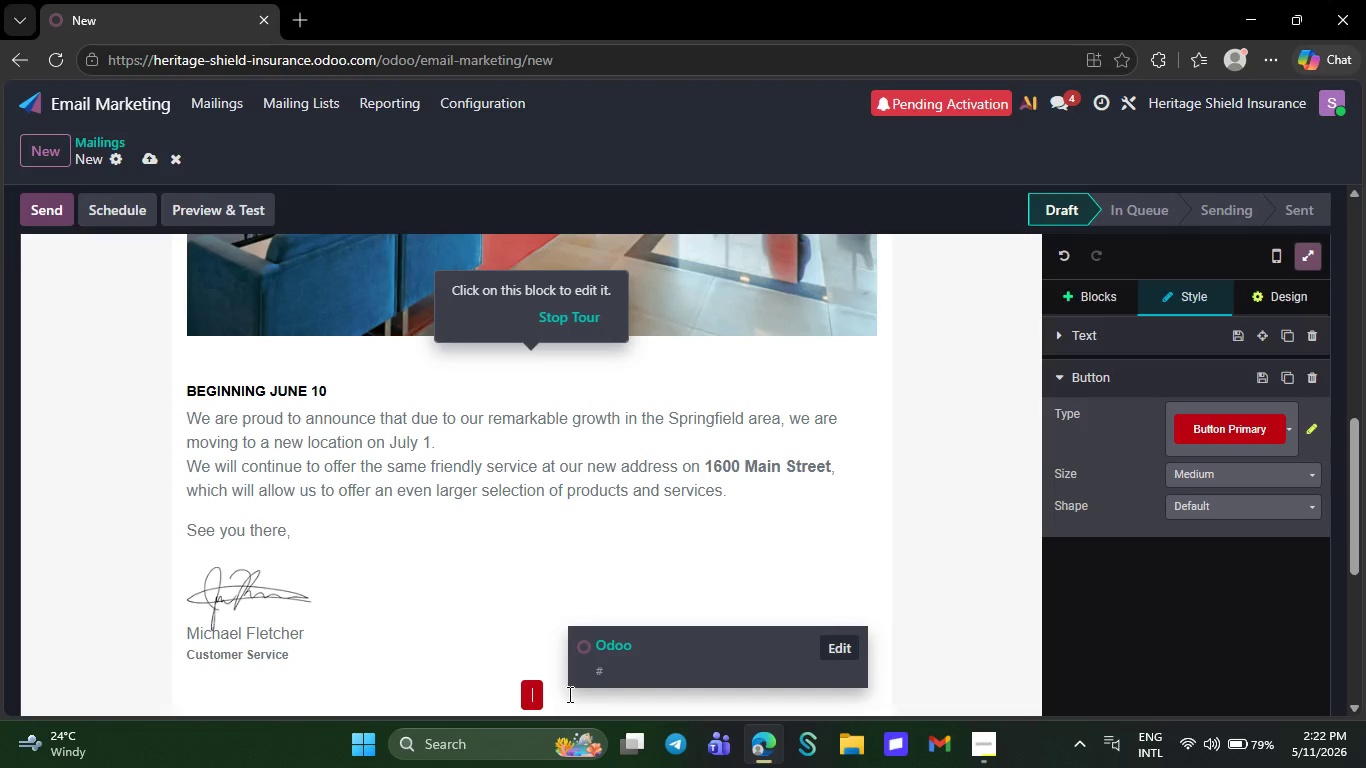 
key(Backspace)
 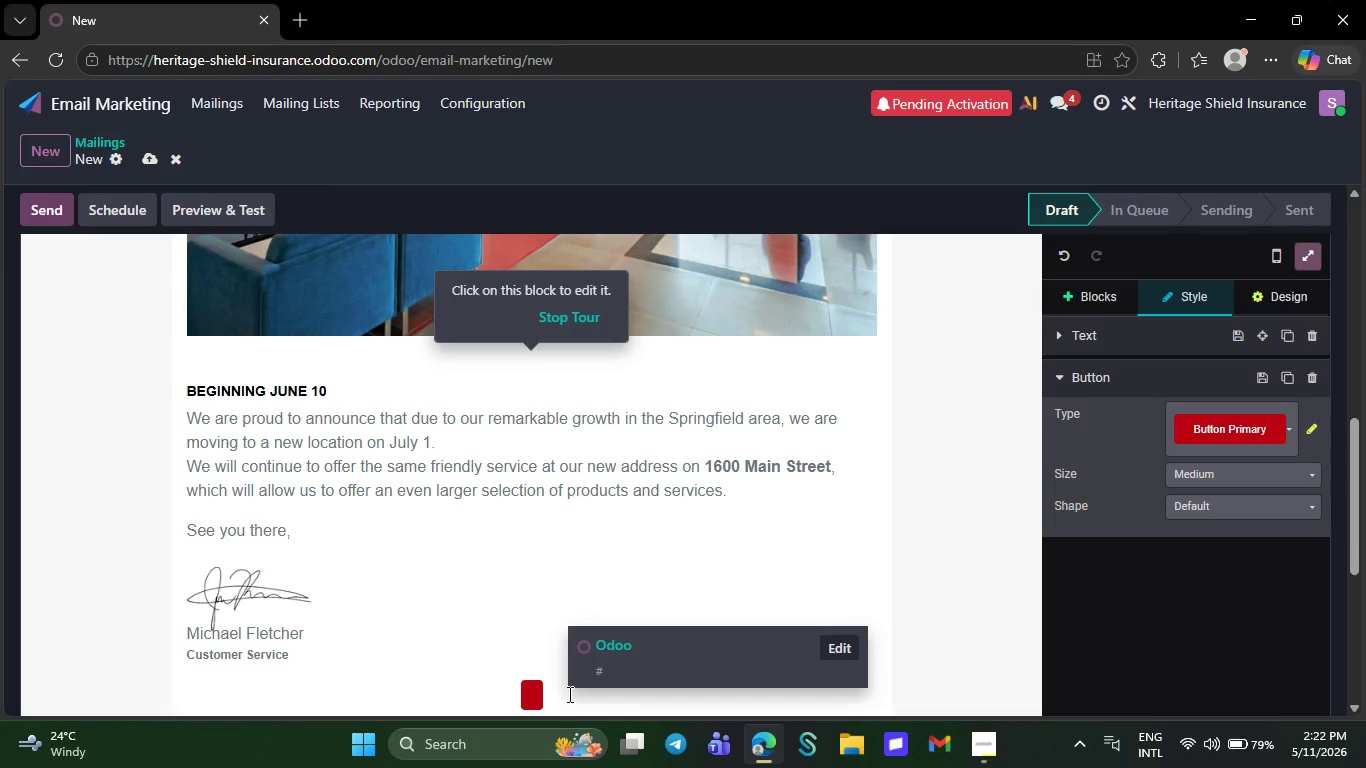 
key(Backspace)
 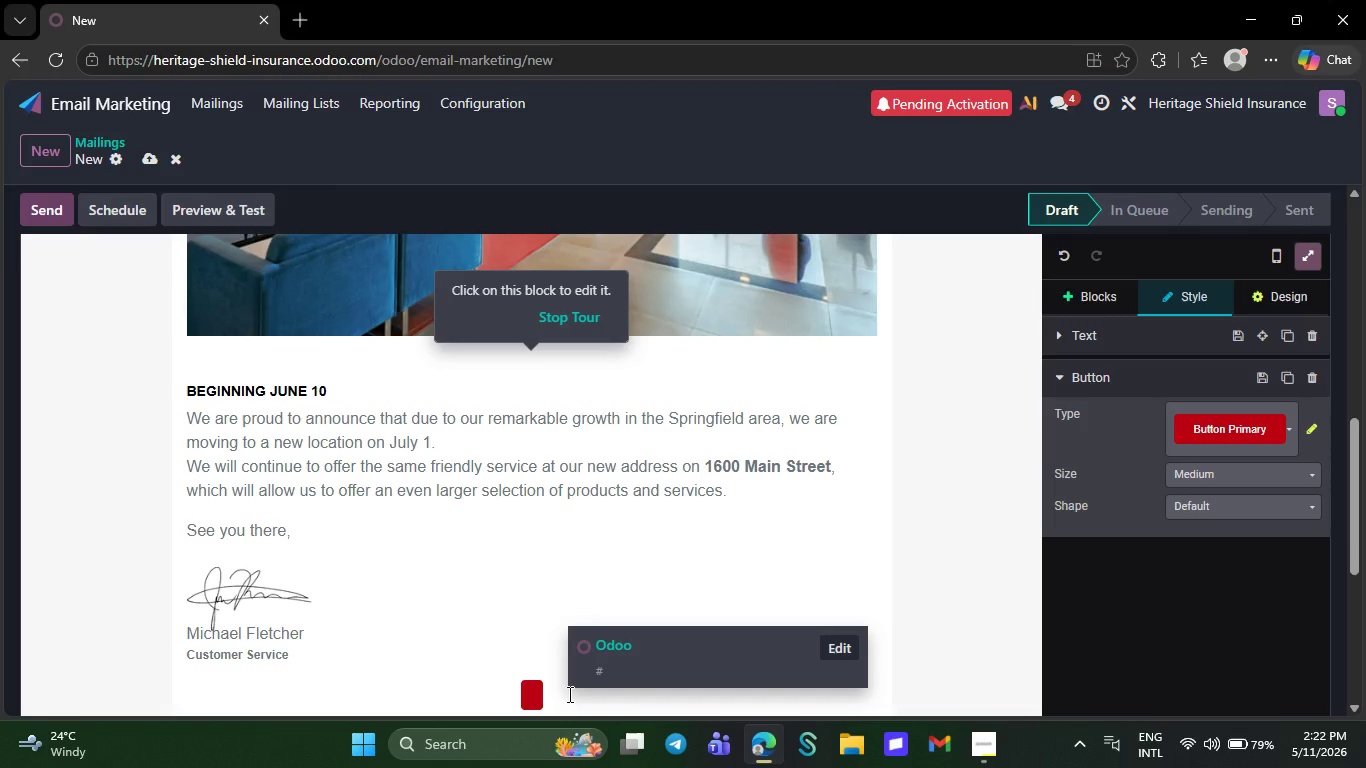 
key(Backspace)
 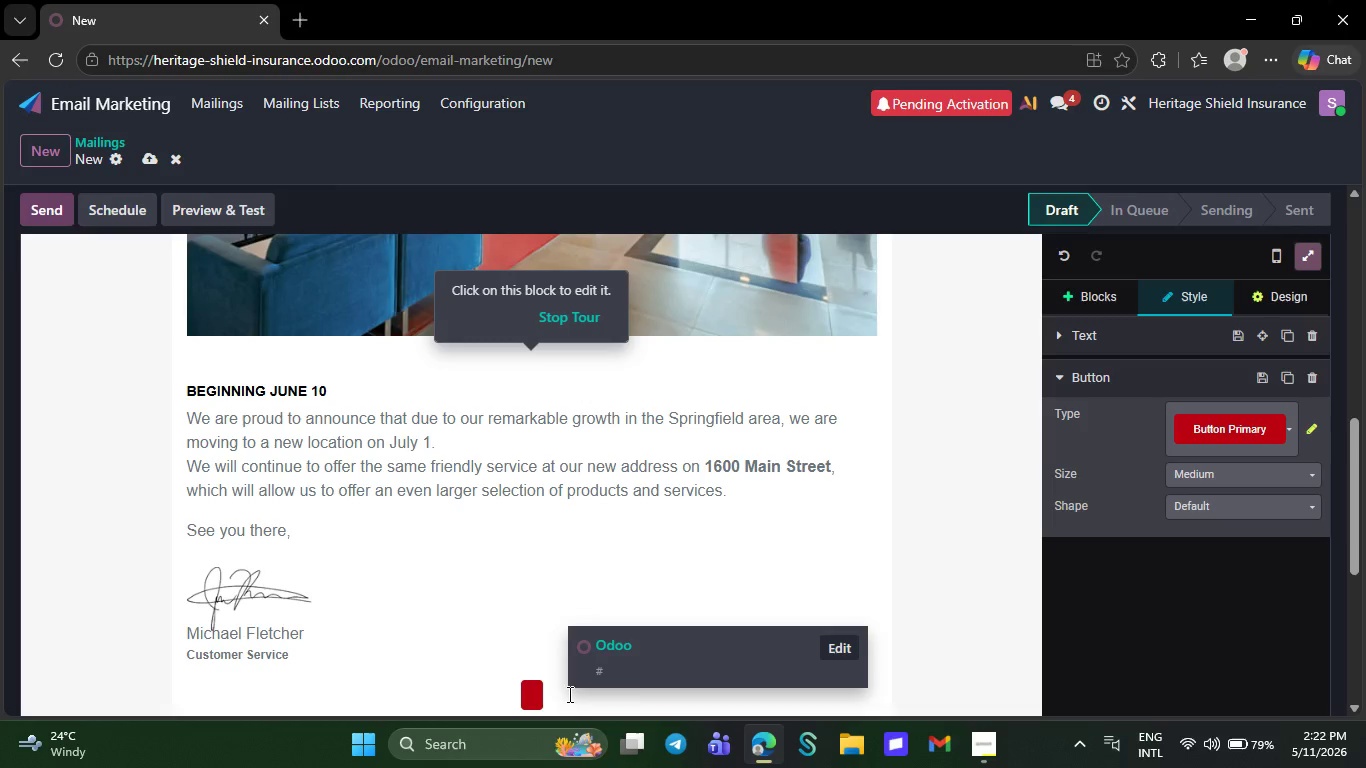 
wait(7.89)
 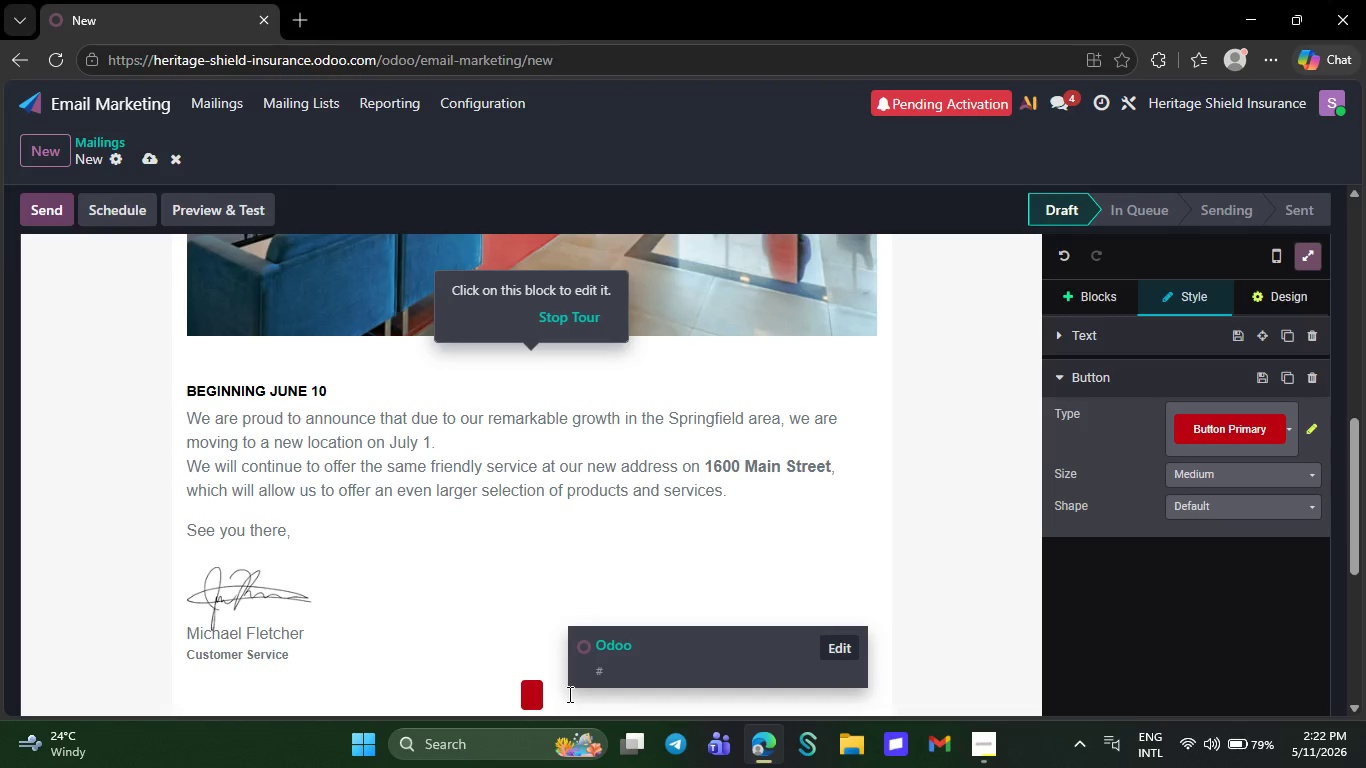 
key(Backspace)
 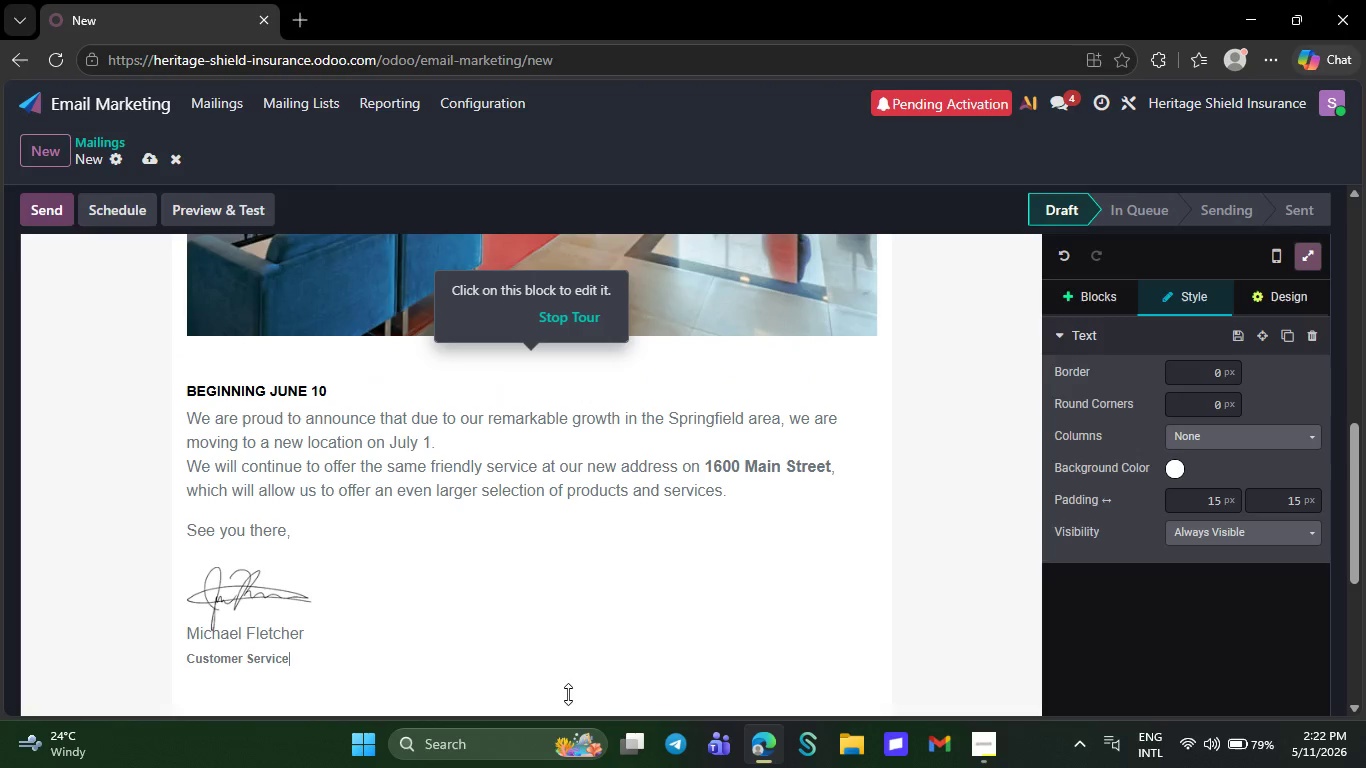 
key(Backspace)
 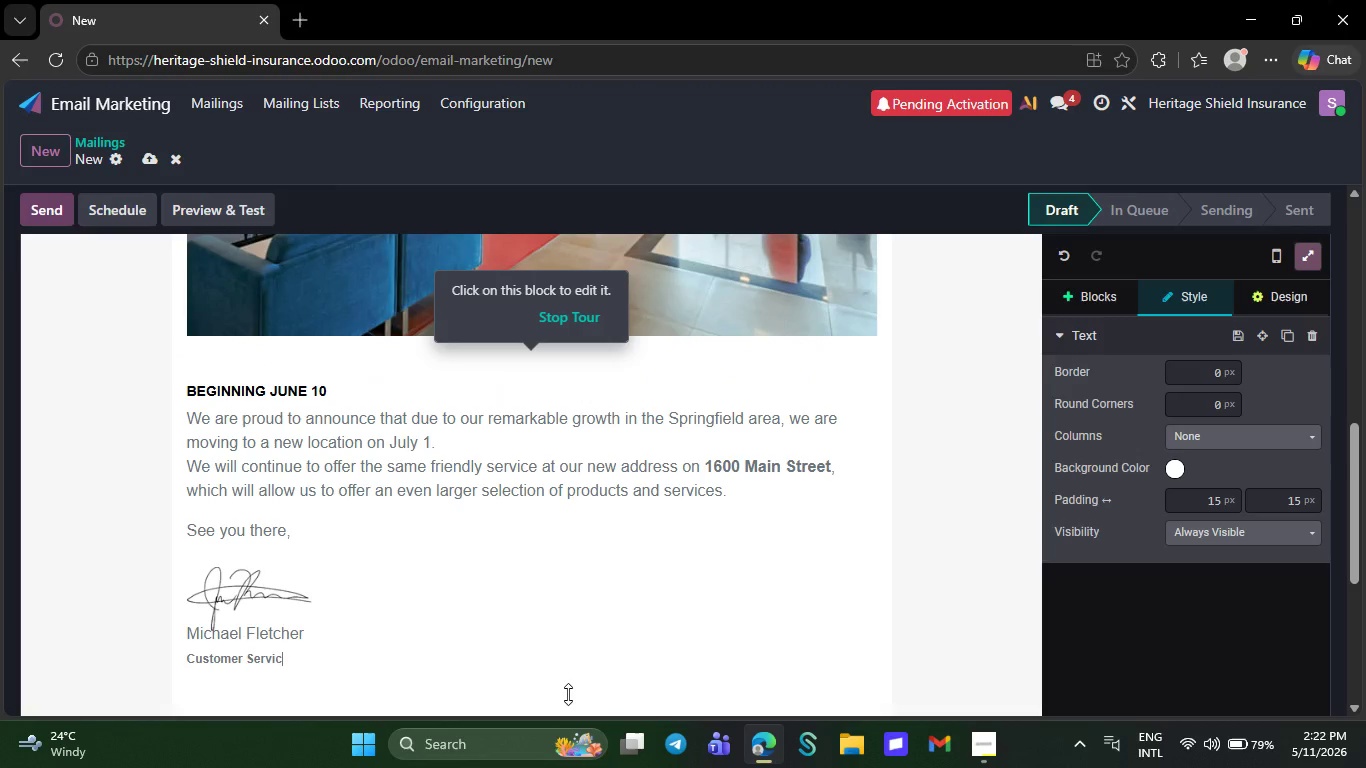 
key(Backspace)
 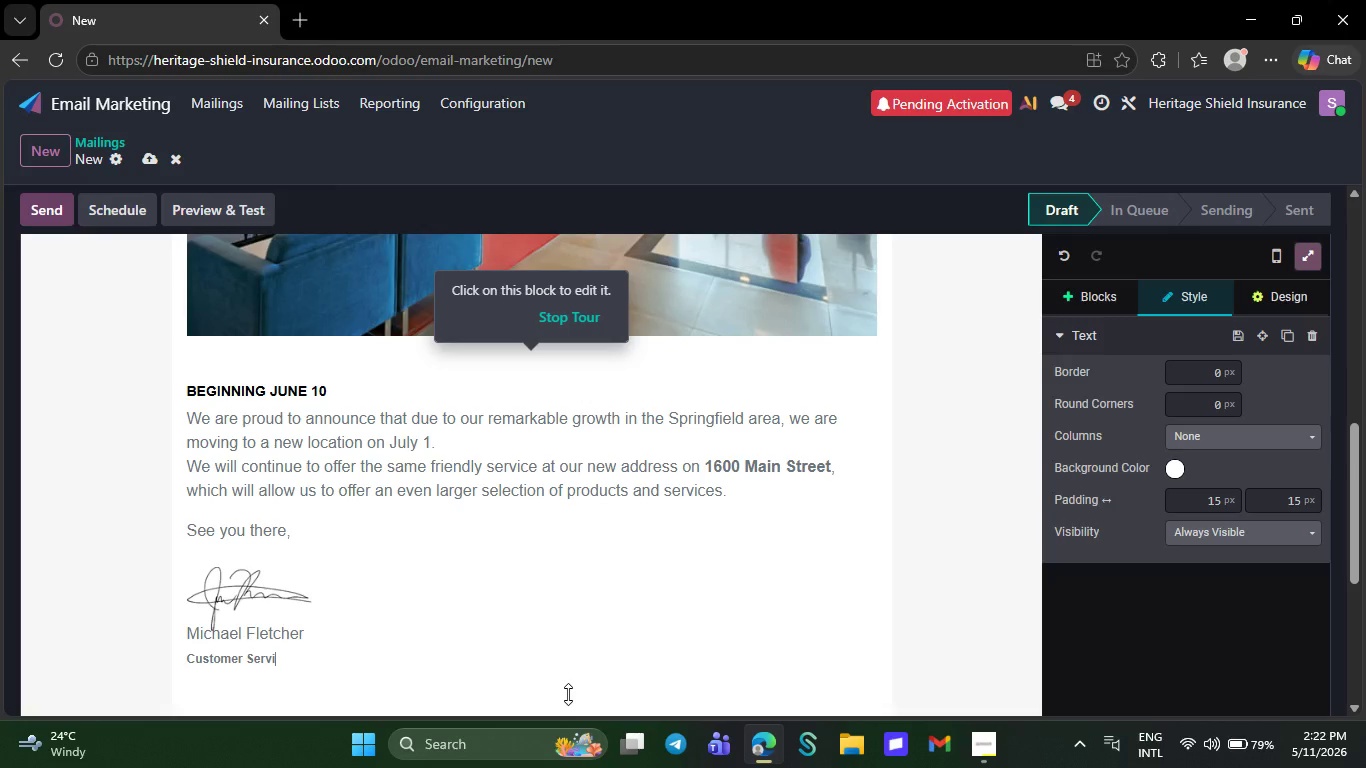 
key(Backspace)
 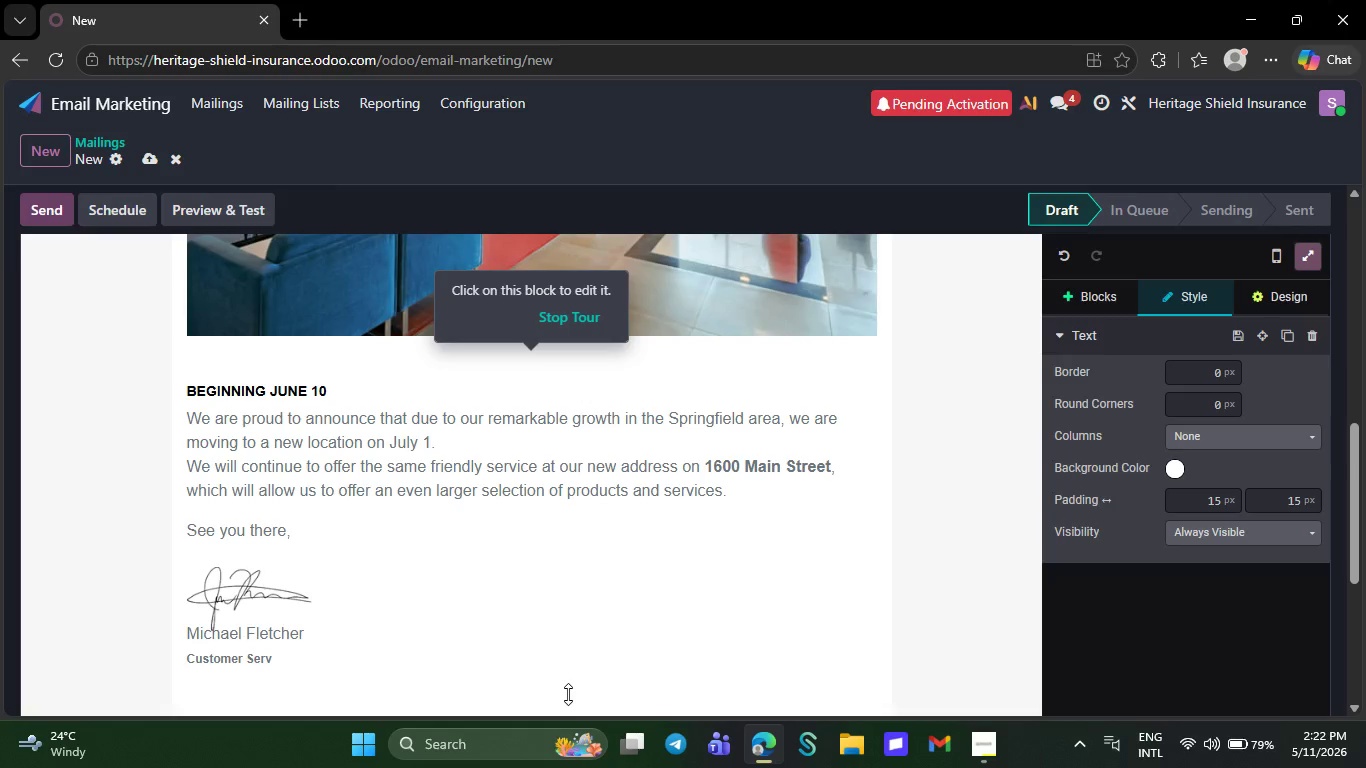 
key(Backspace)
 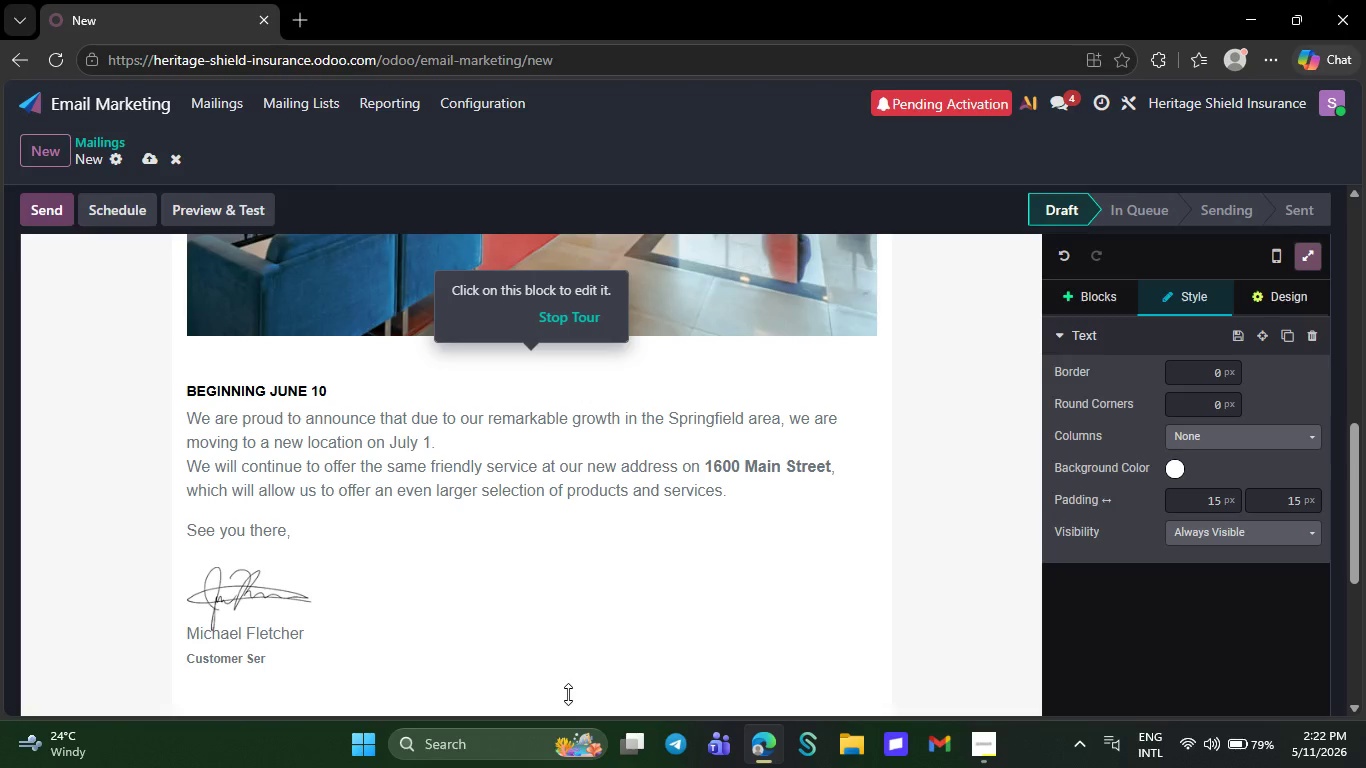 
key(Backspace)
 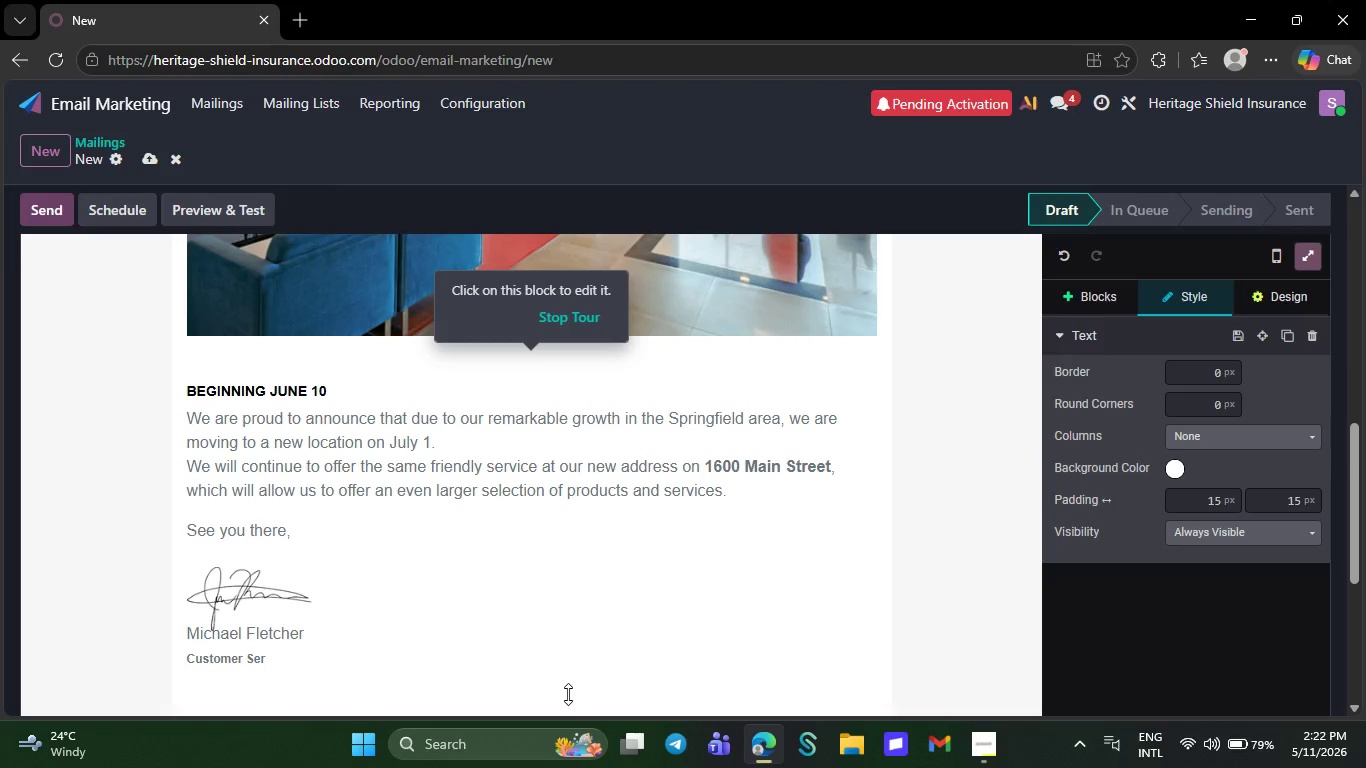 
key(Backspace)
 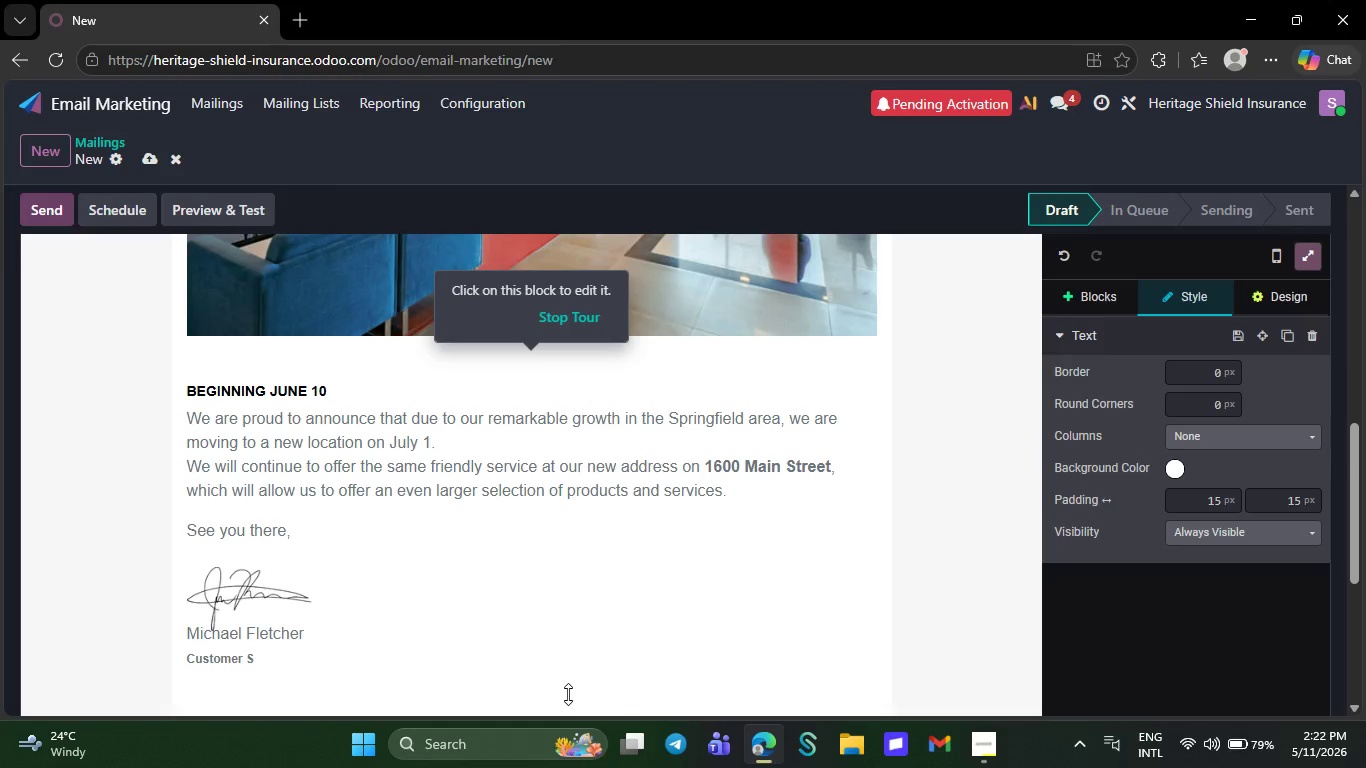 
key(Backspace)
 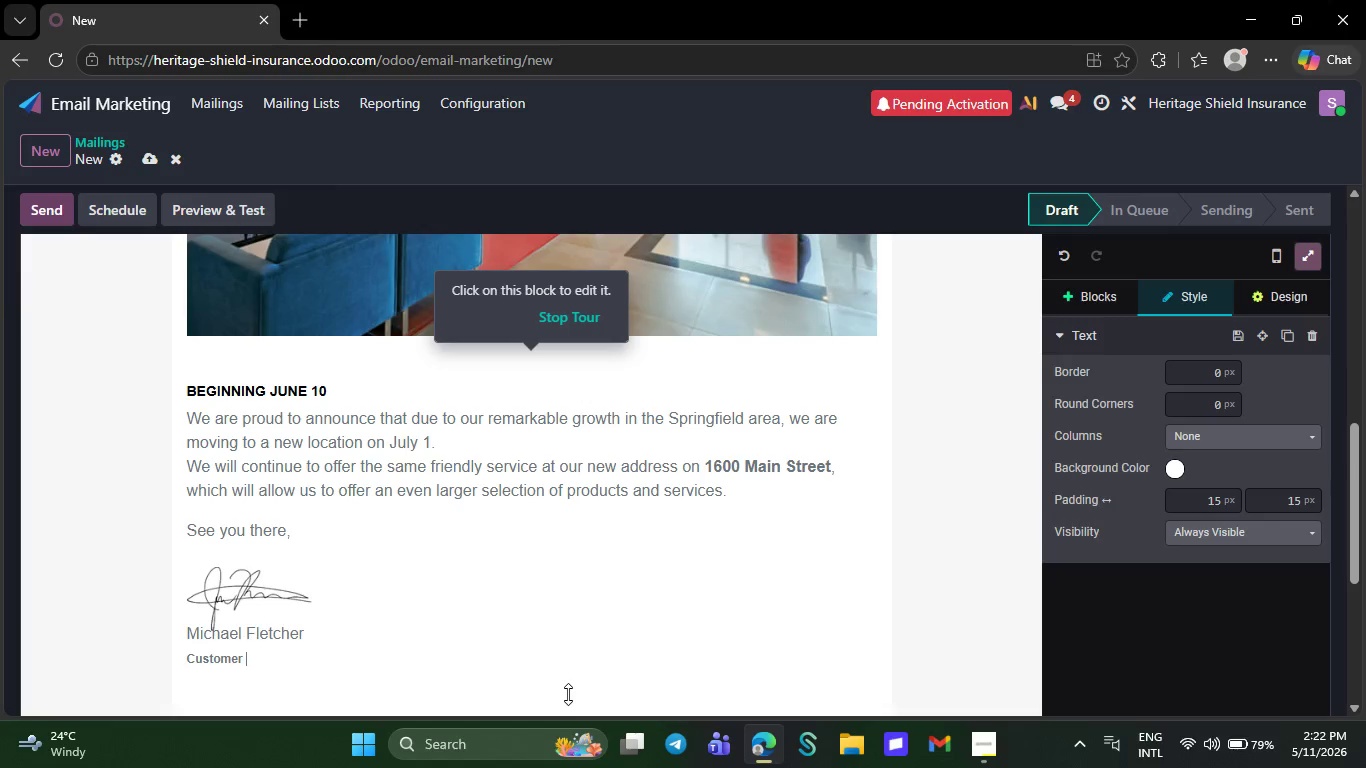 
key(Backspace)
 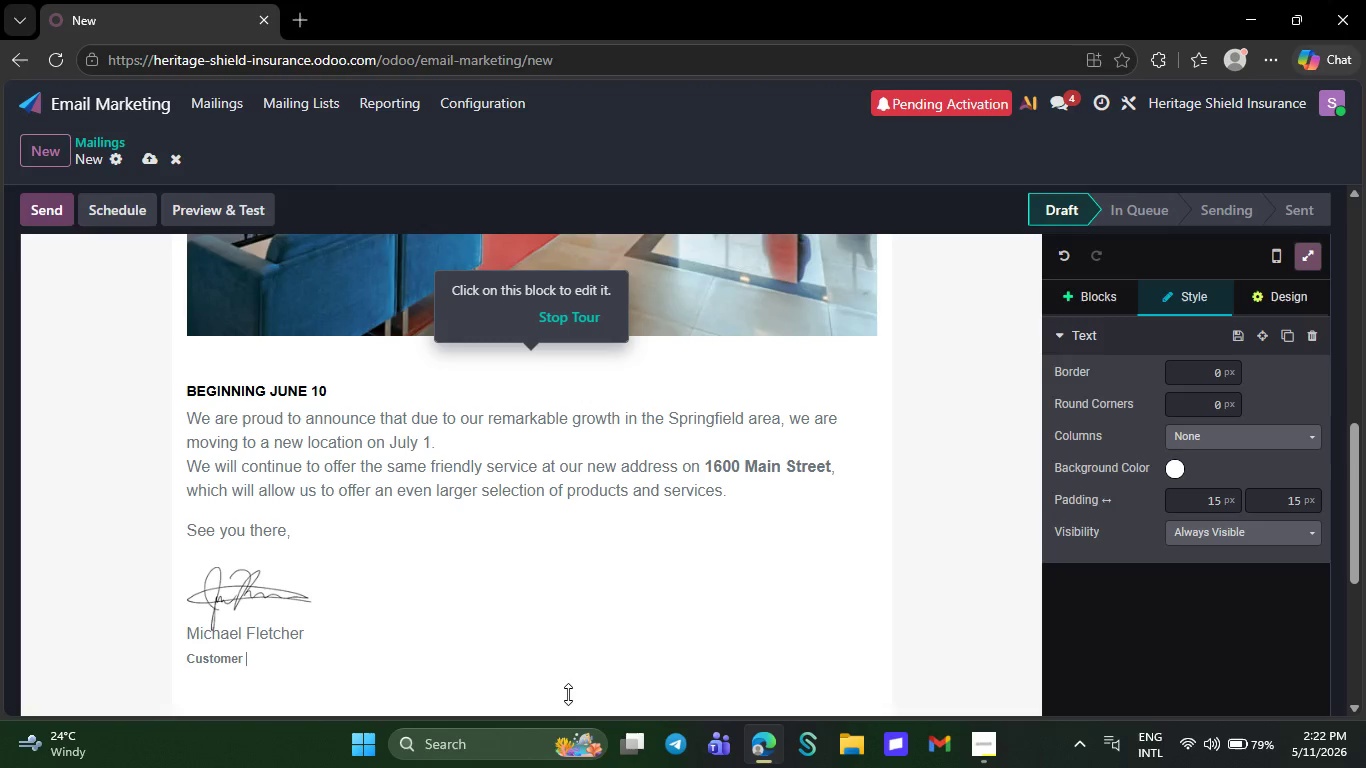 
key(Backspace)
 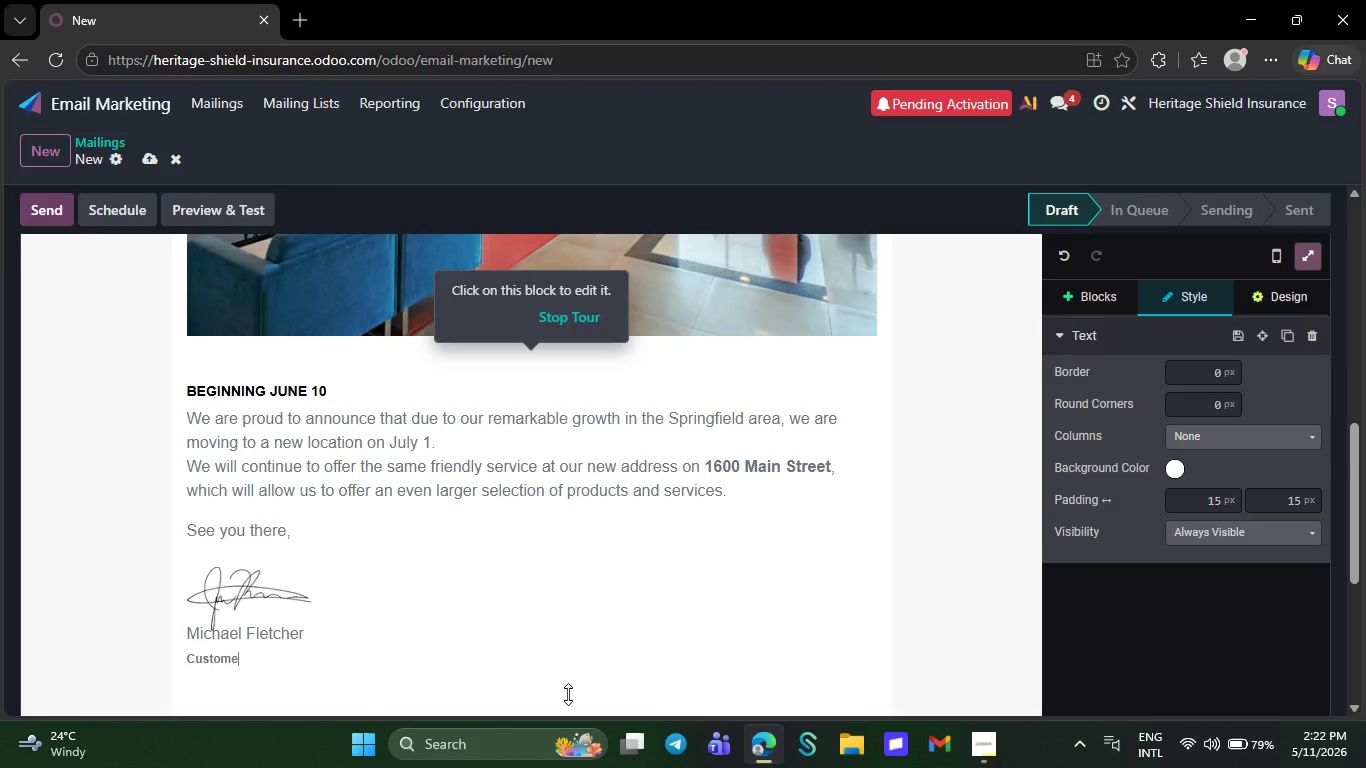 
key(Backspace)
 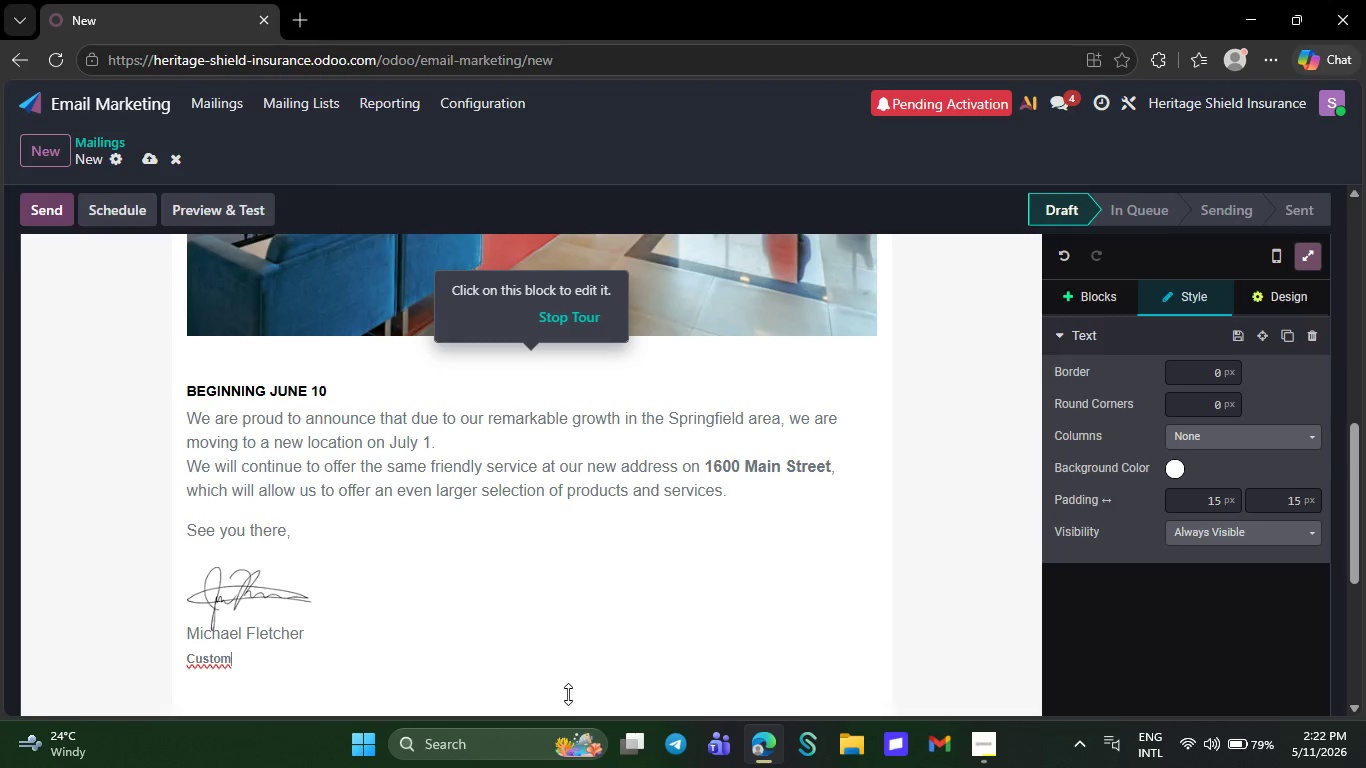 
key(Backspace)
 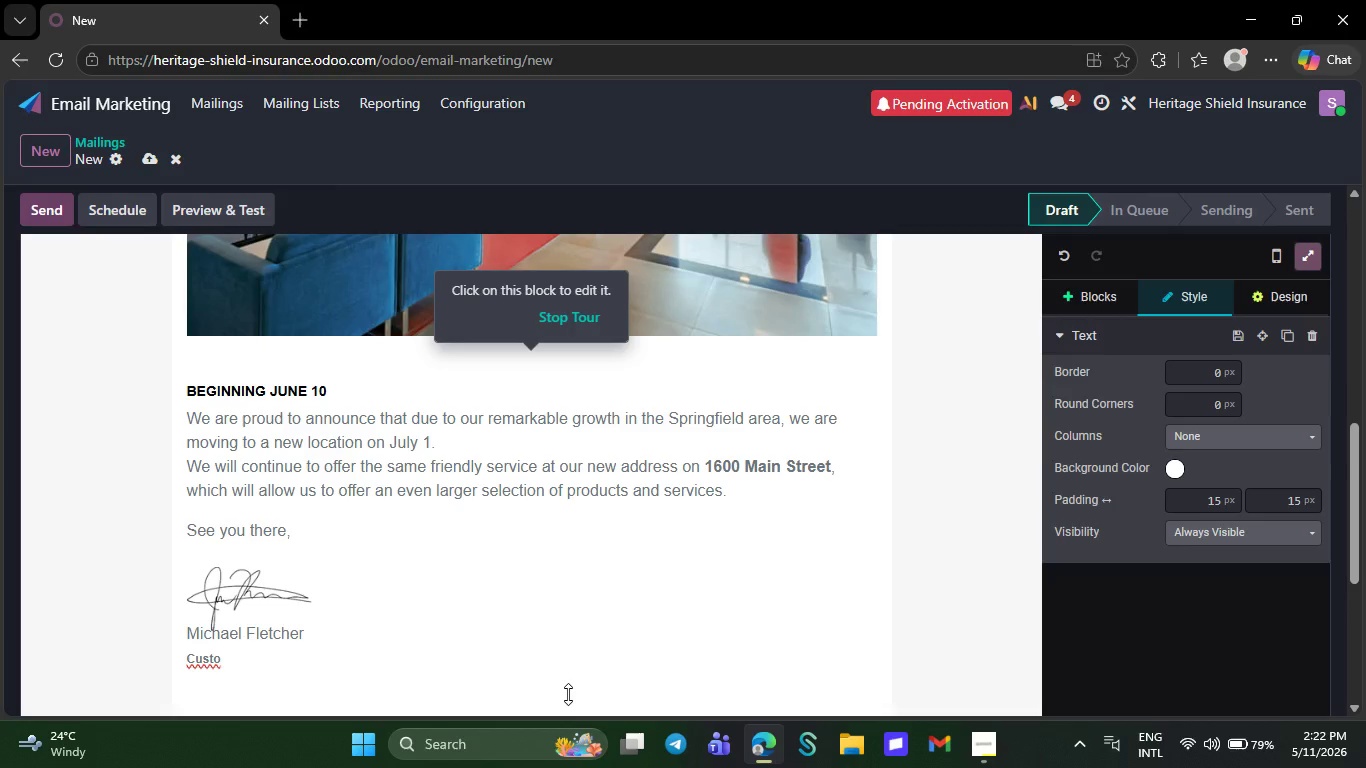 
key(Backspace)
 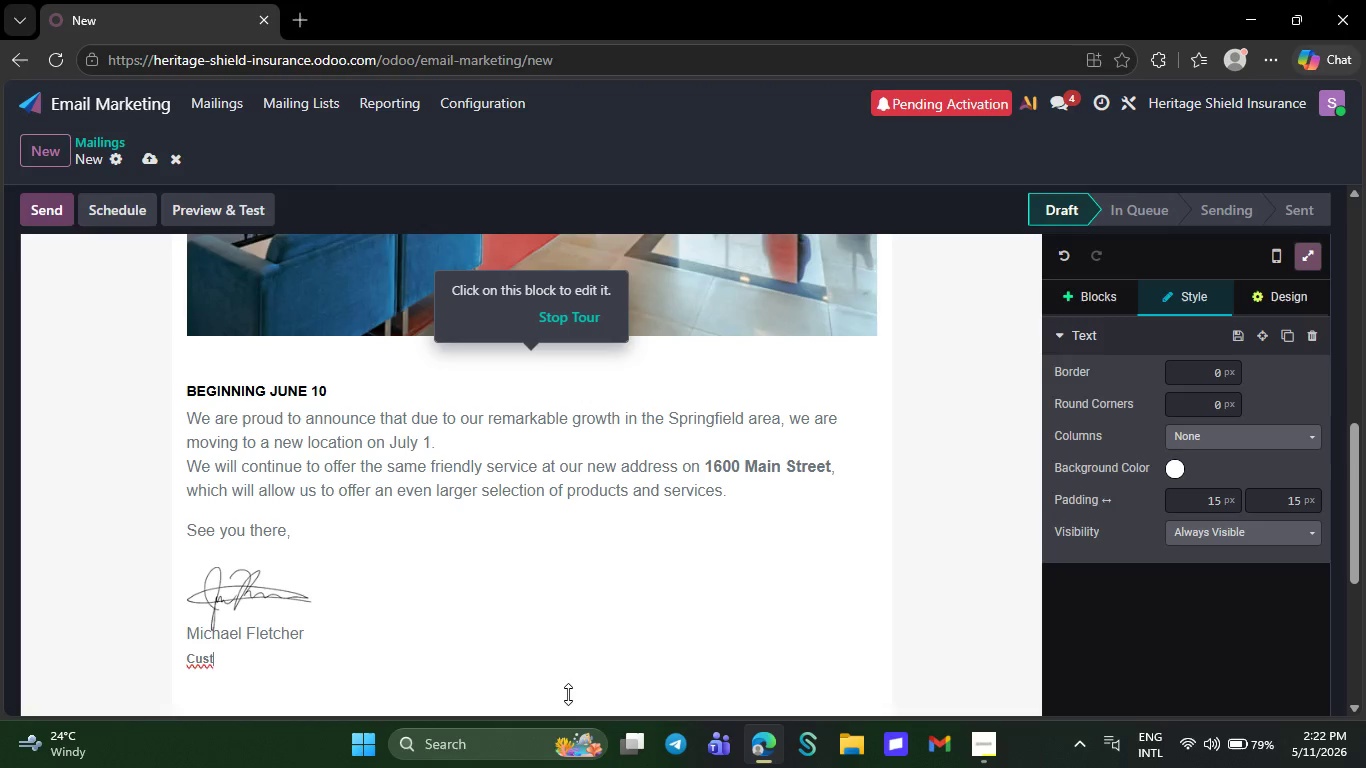 
key(Backspace)
 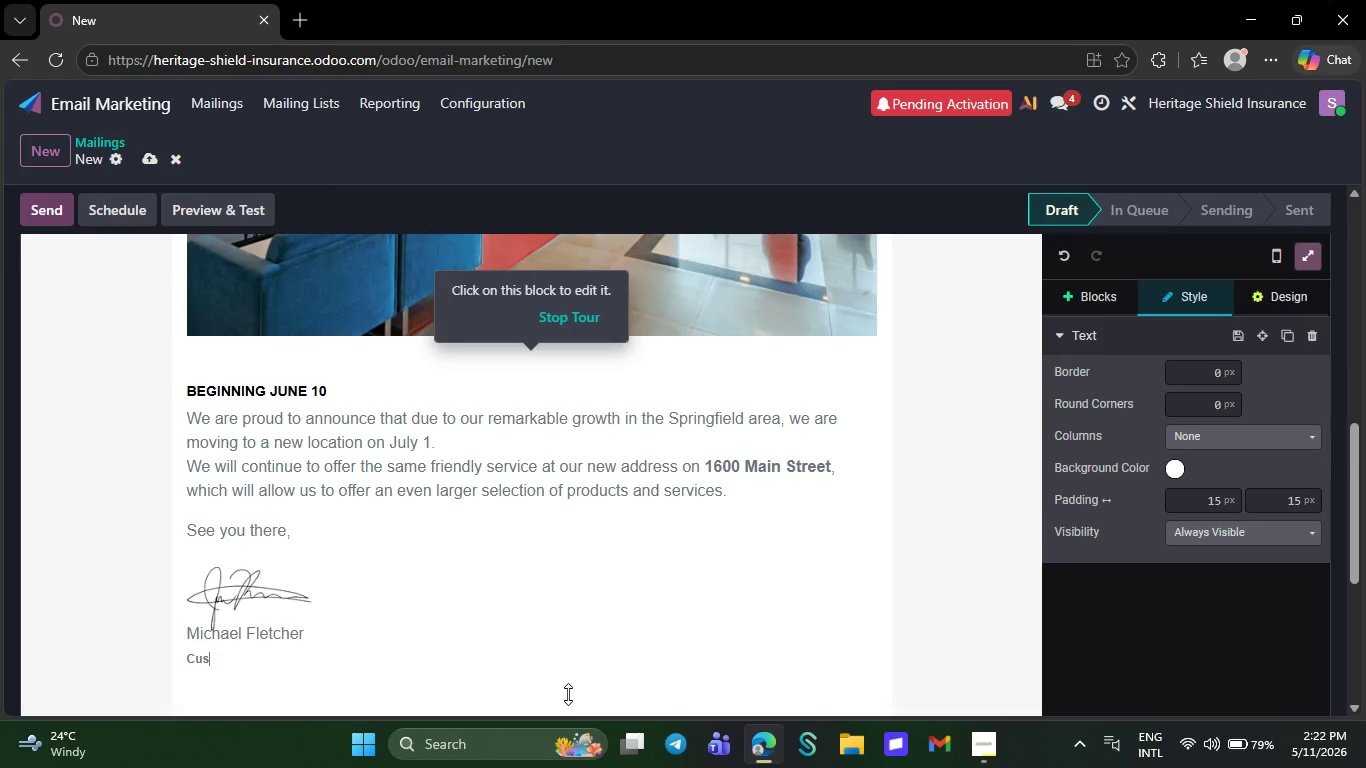 
key(Backspace)
 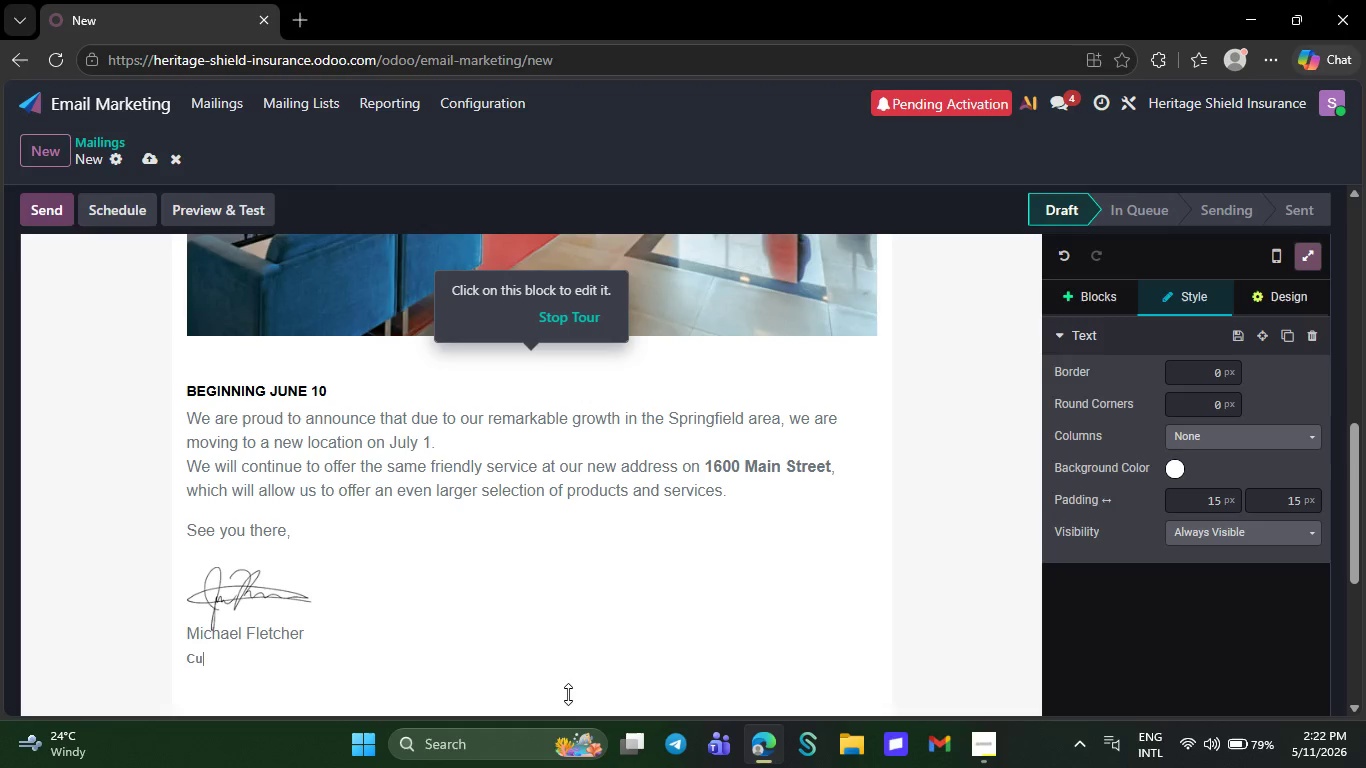 
key(Backspace)
 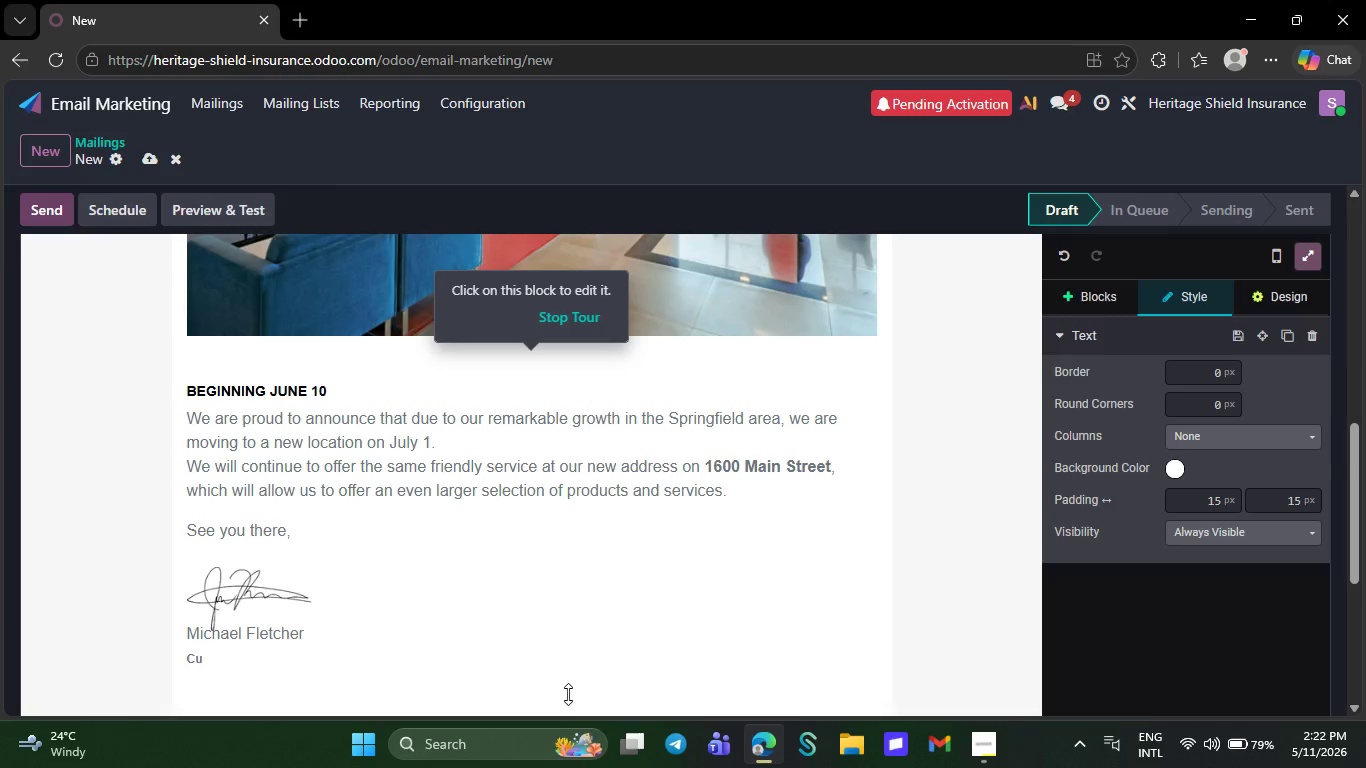 
key(Backspace)
 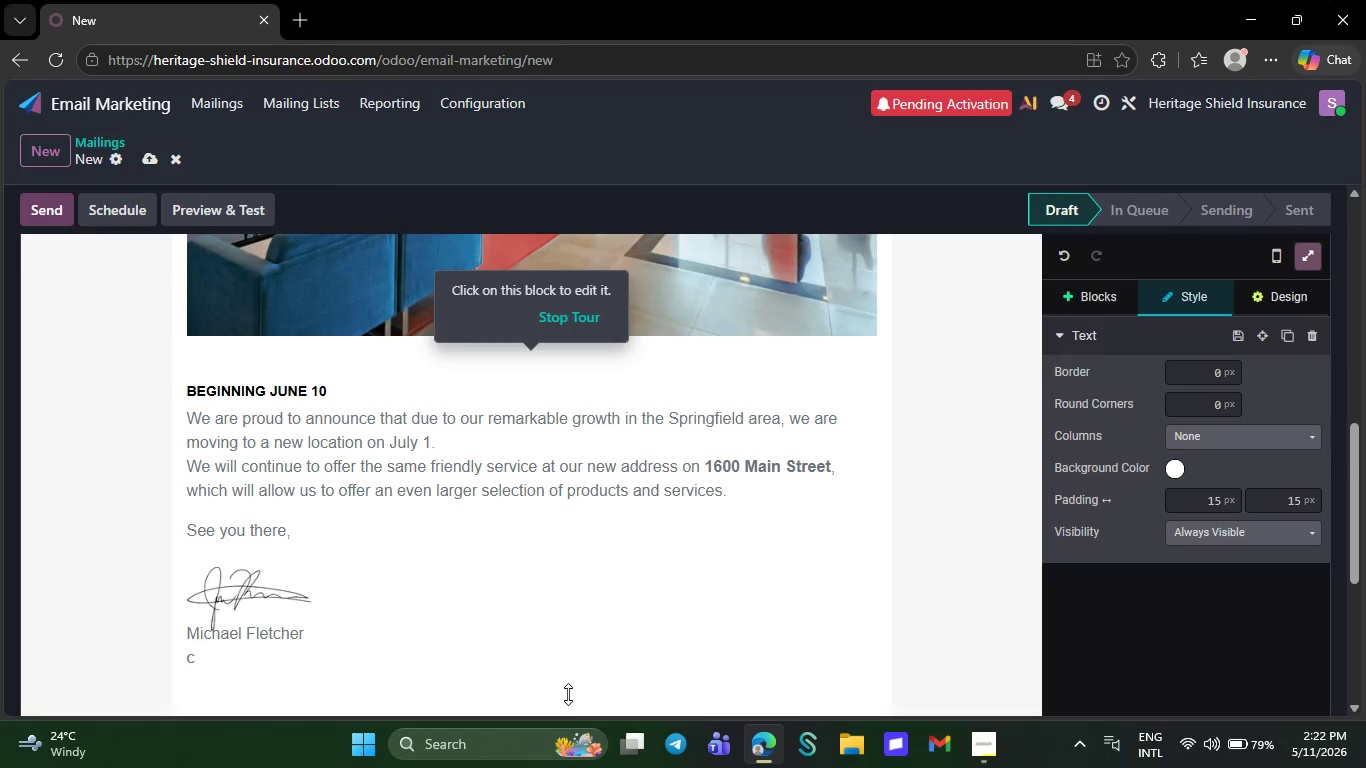 
key(Backspace)
 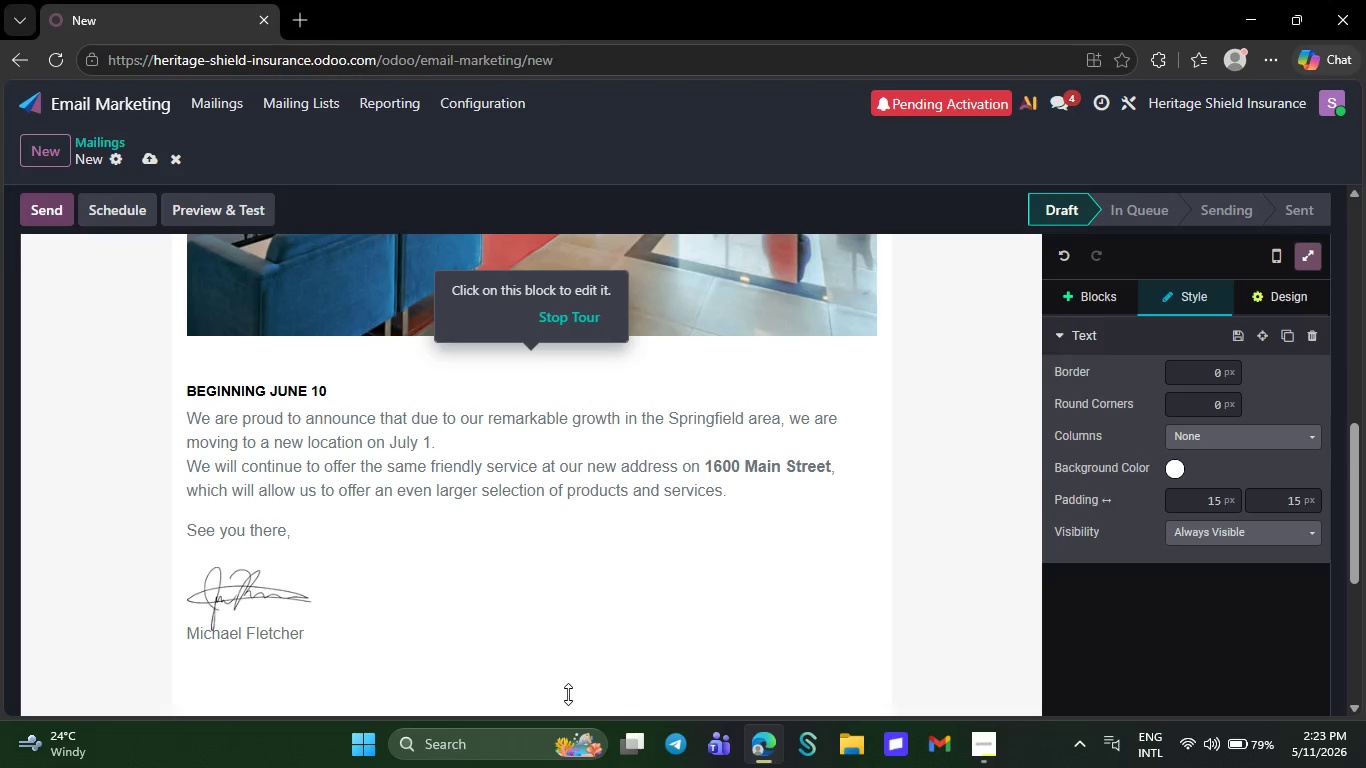 
wait(5.3)
 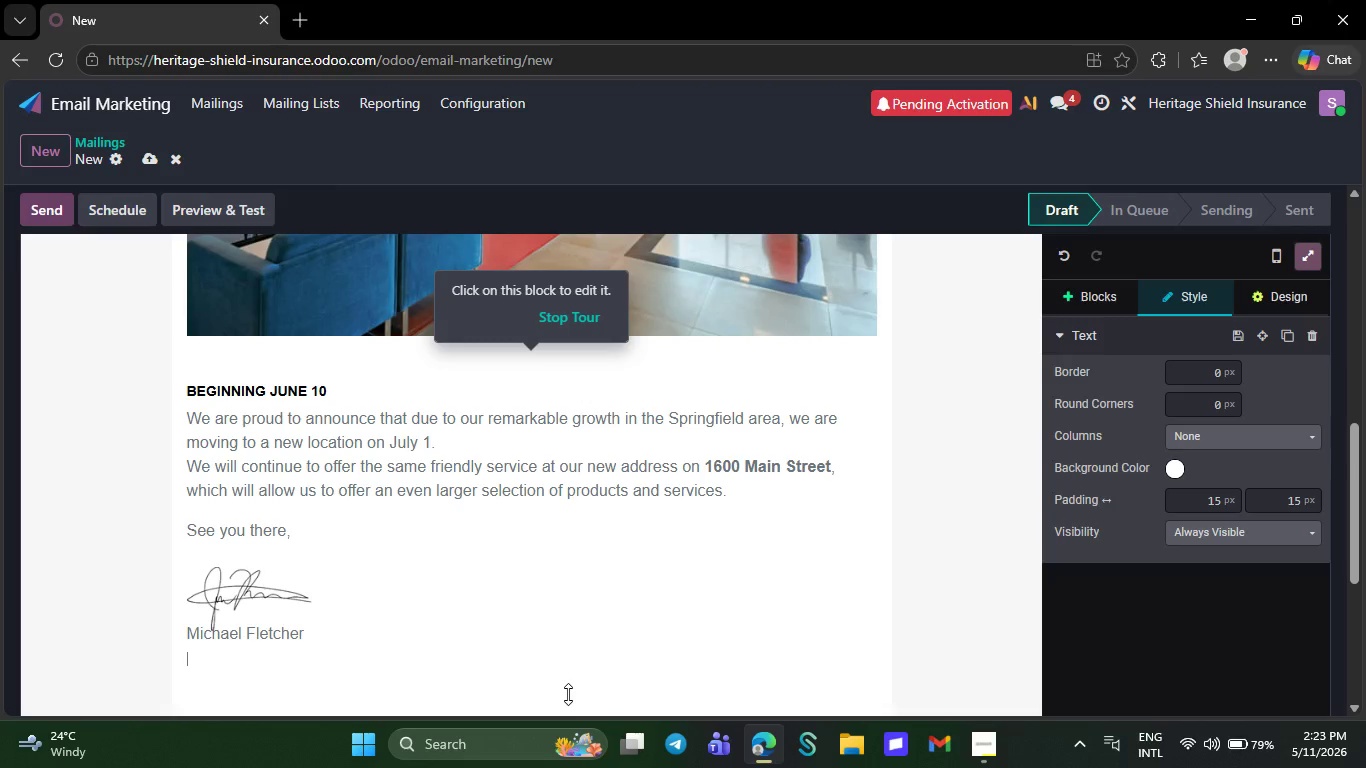 
key(Backspace)
 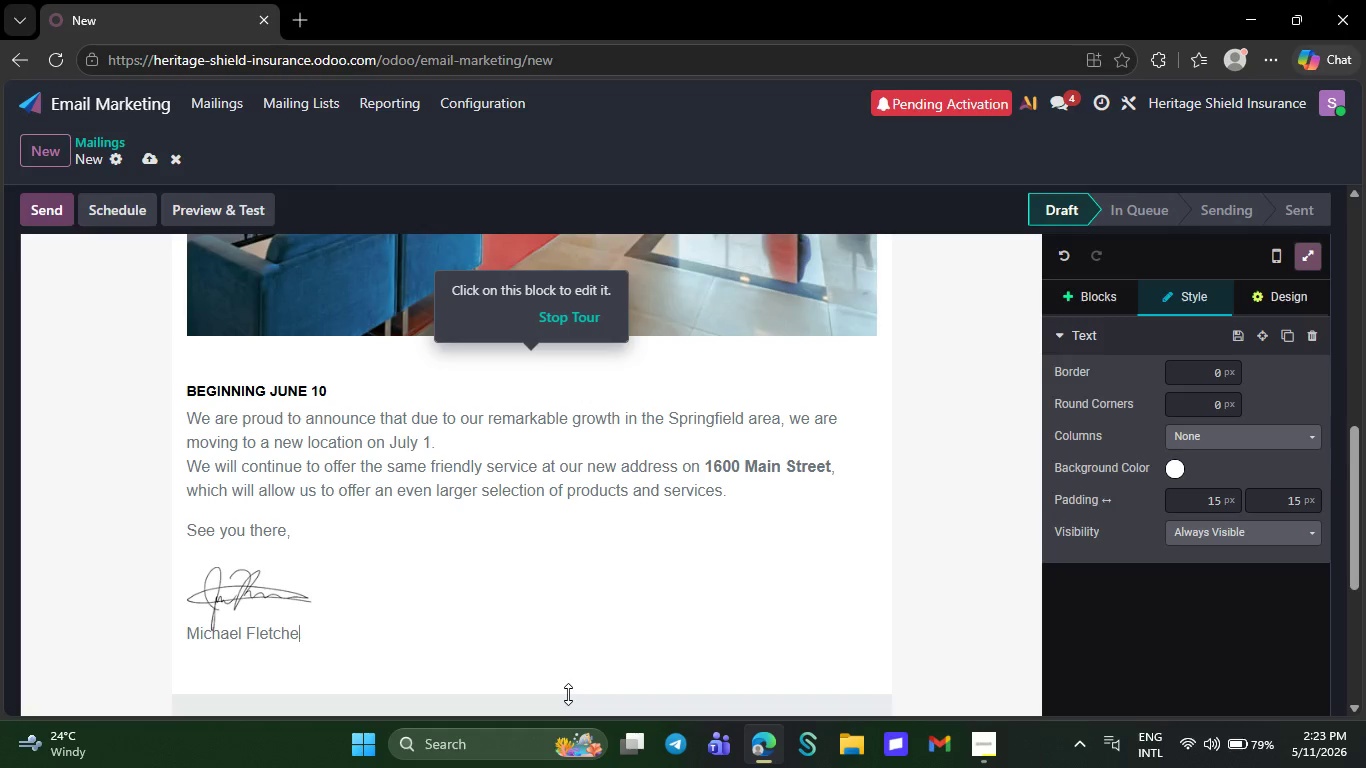 
key(Backspace)
 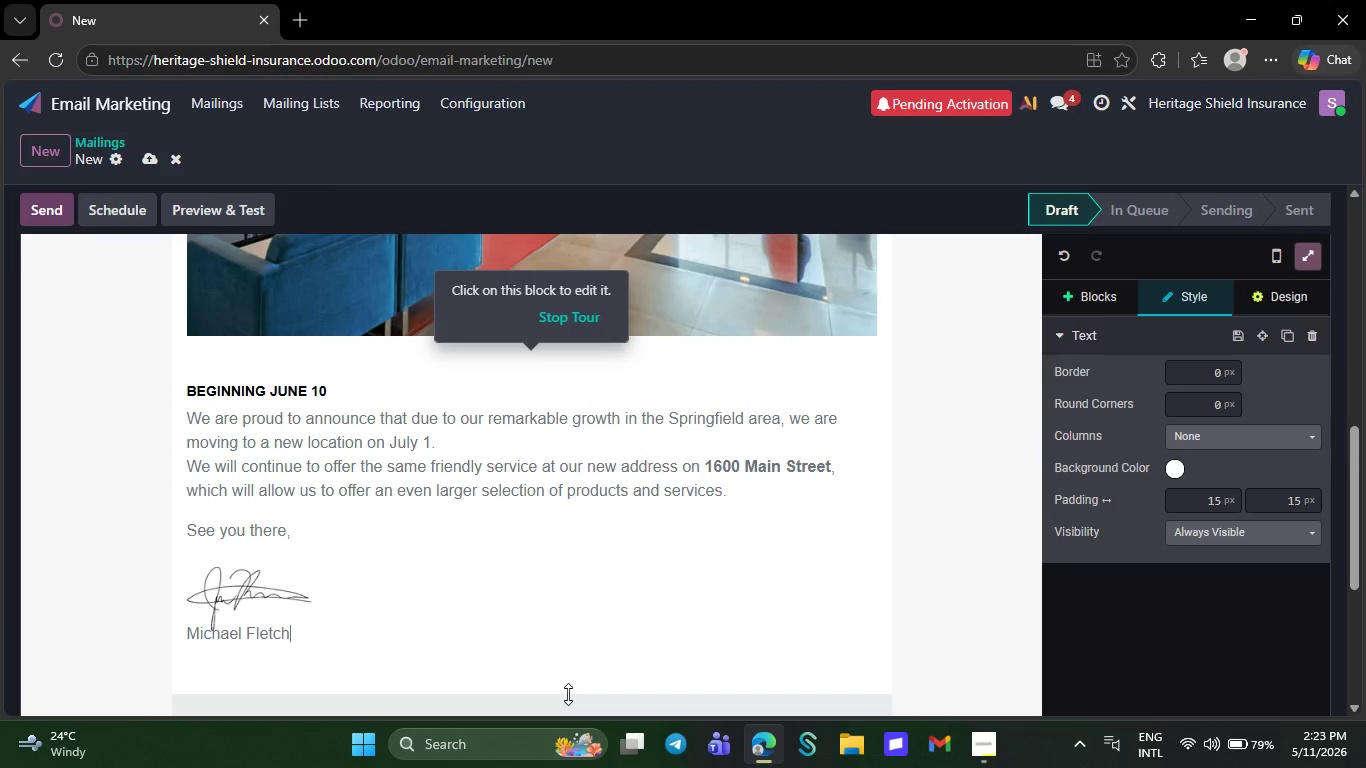 
key(Backspace)
 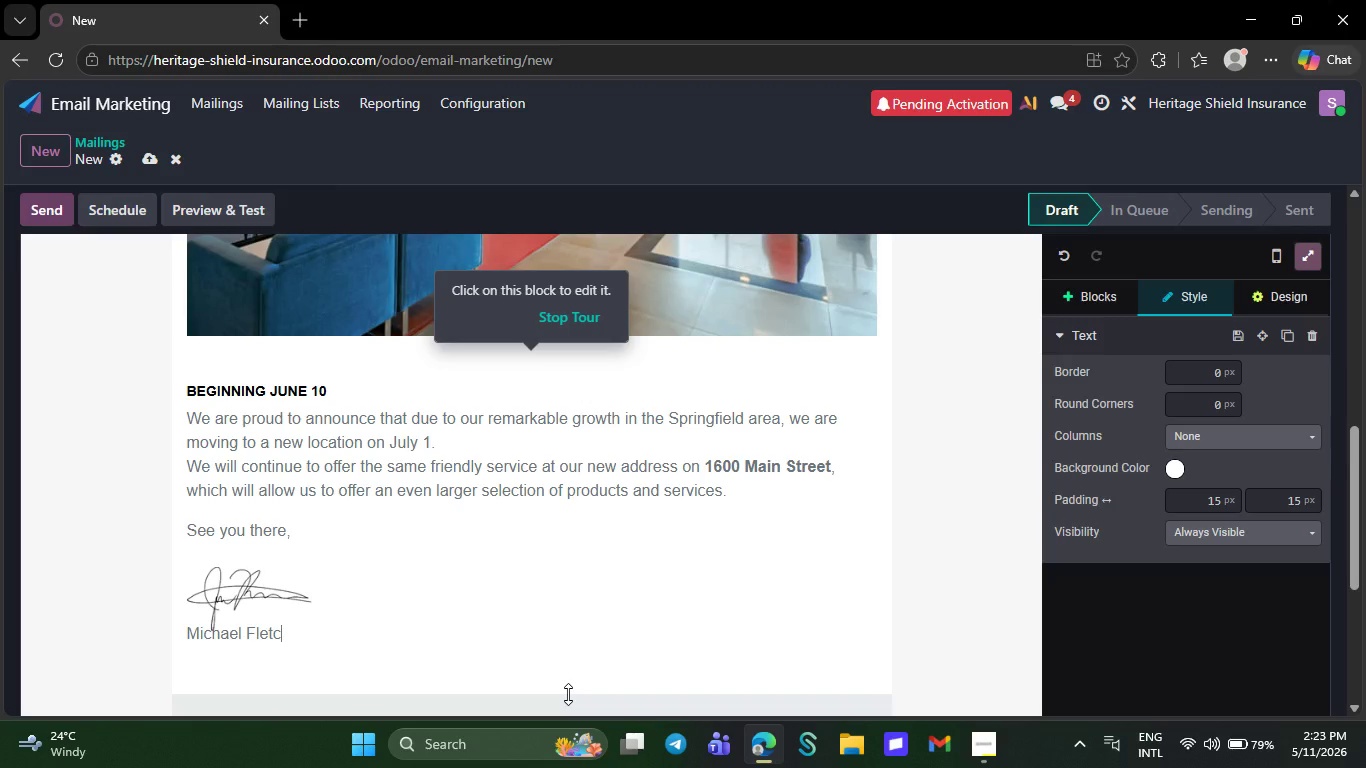 
key(Backspace)
 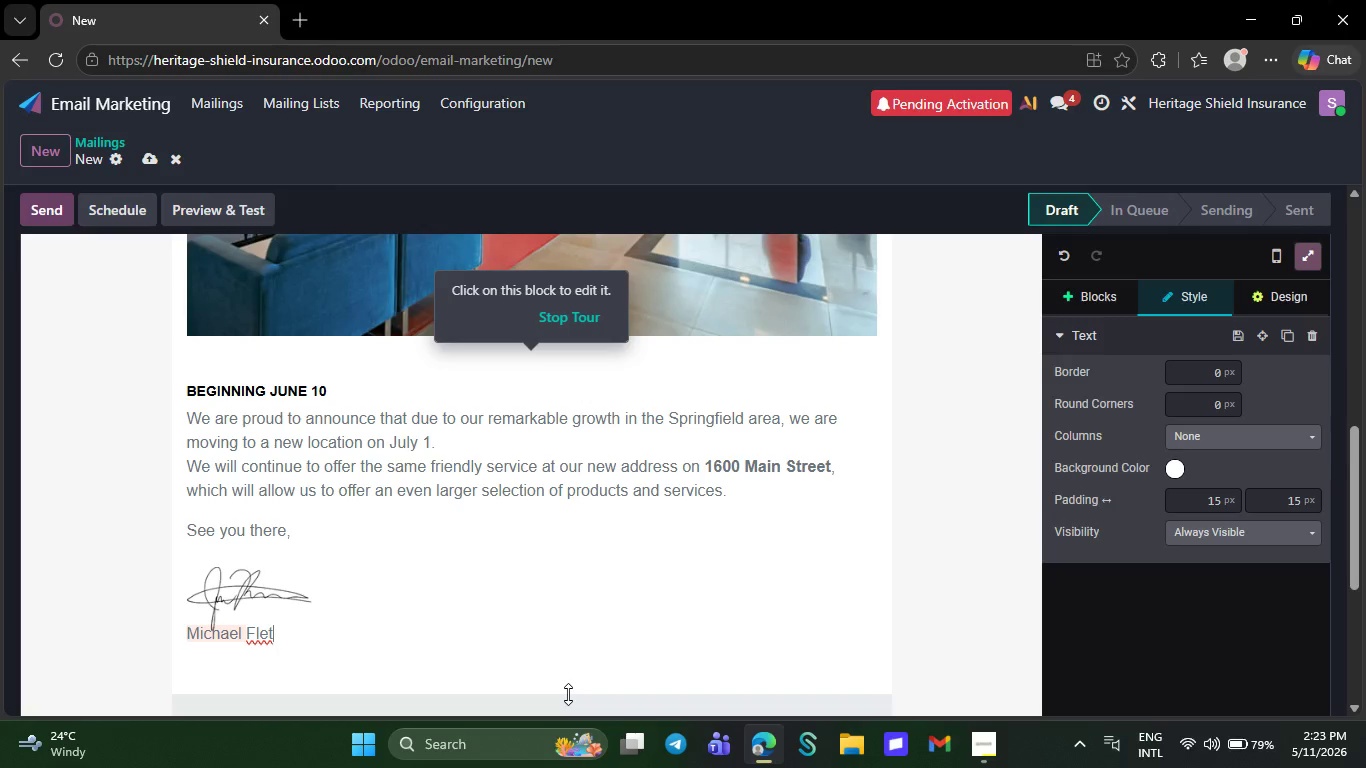 
key(Backspace)
 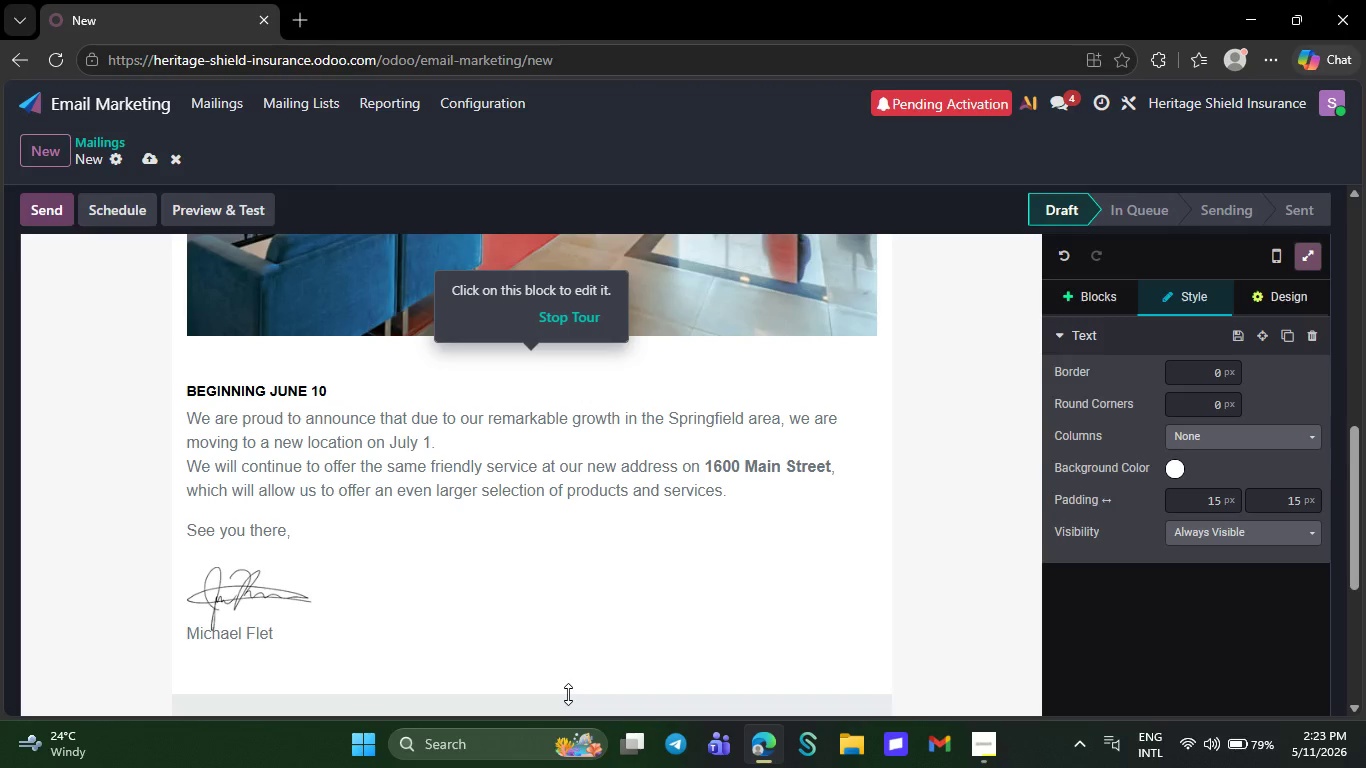 
wait(5.14)
 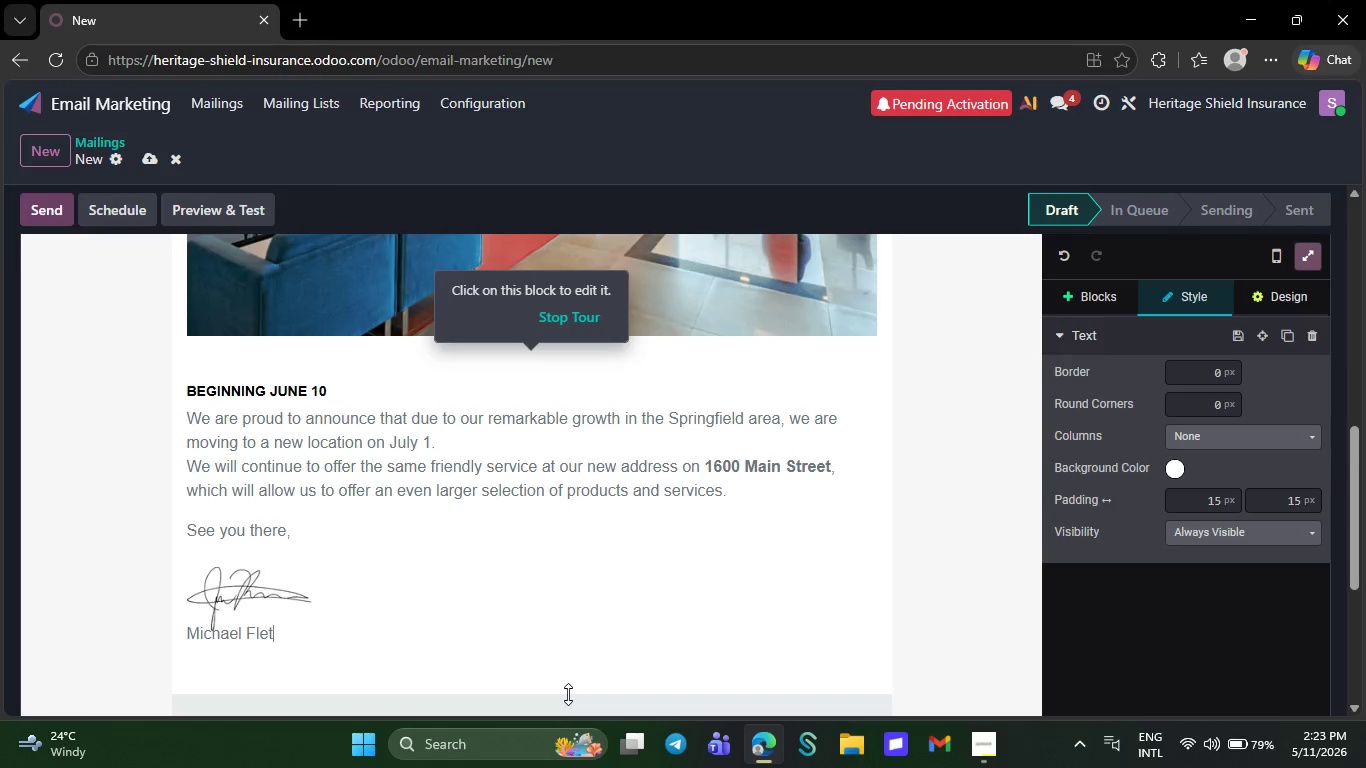 
key(Backspace)
 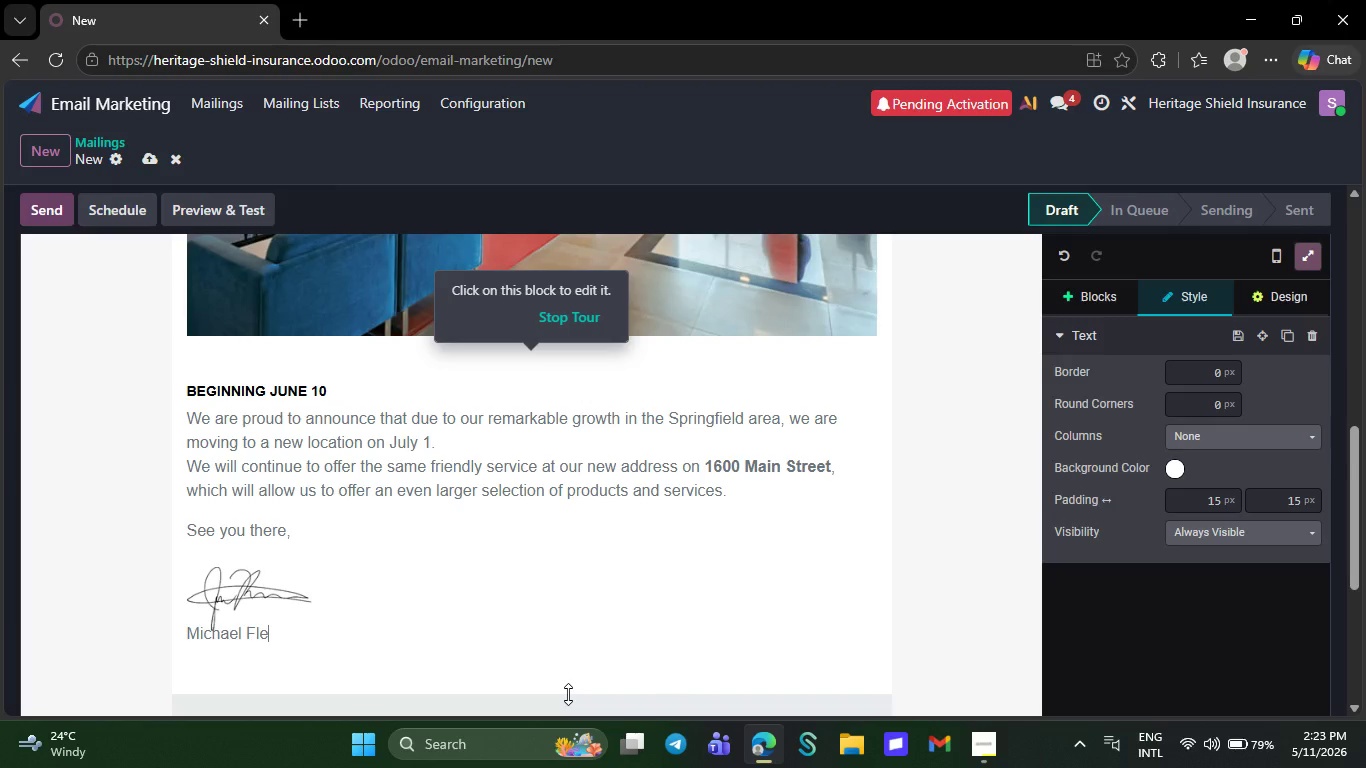 
wait(5.03)
 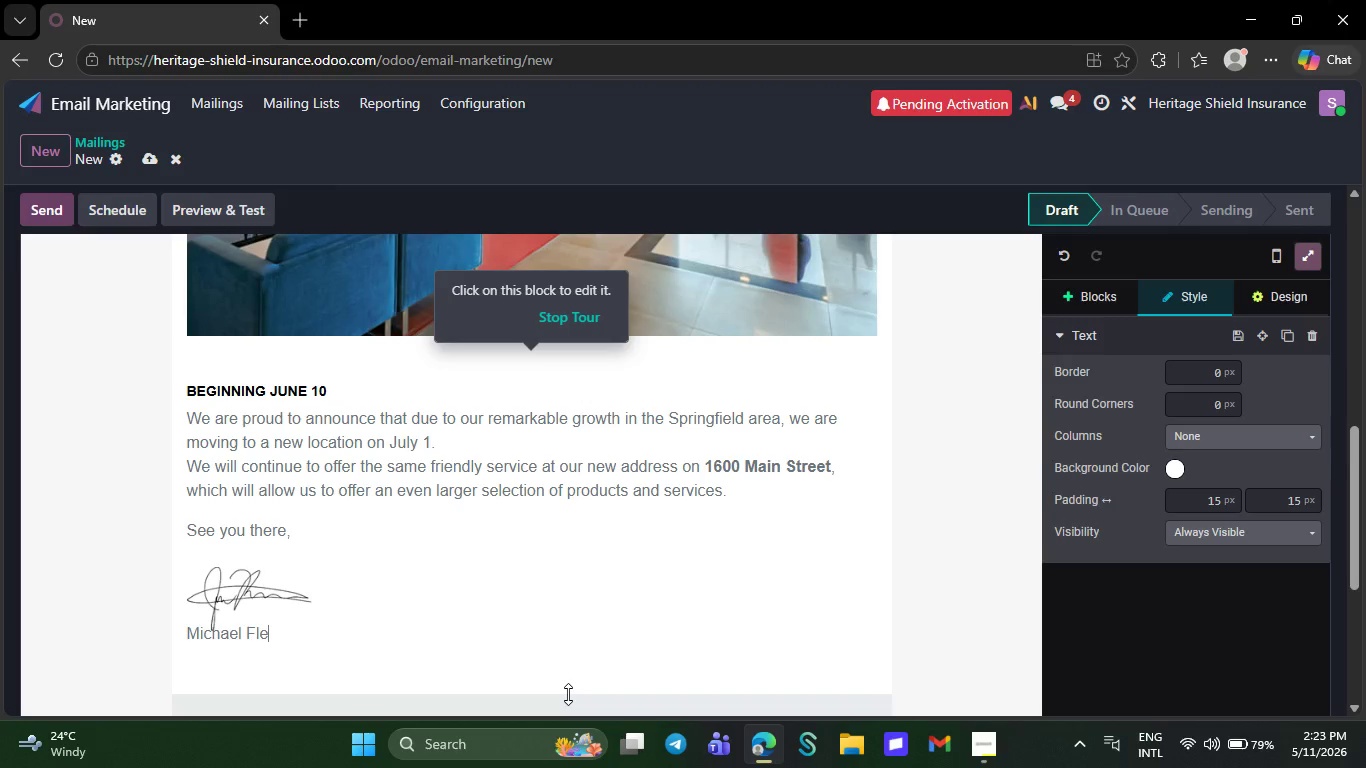 
key(Backspace)
 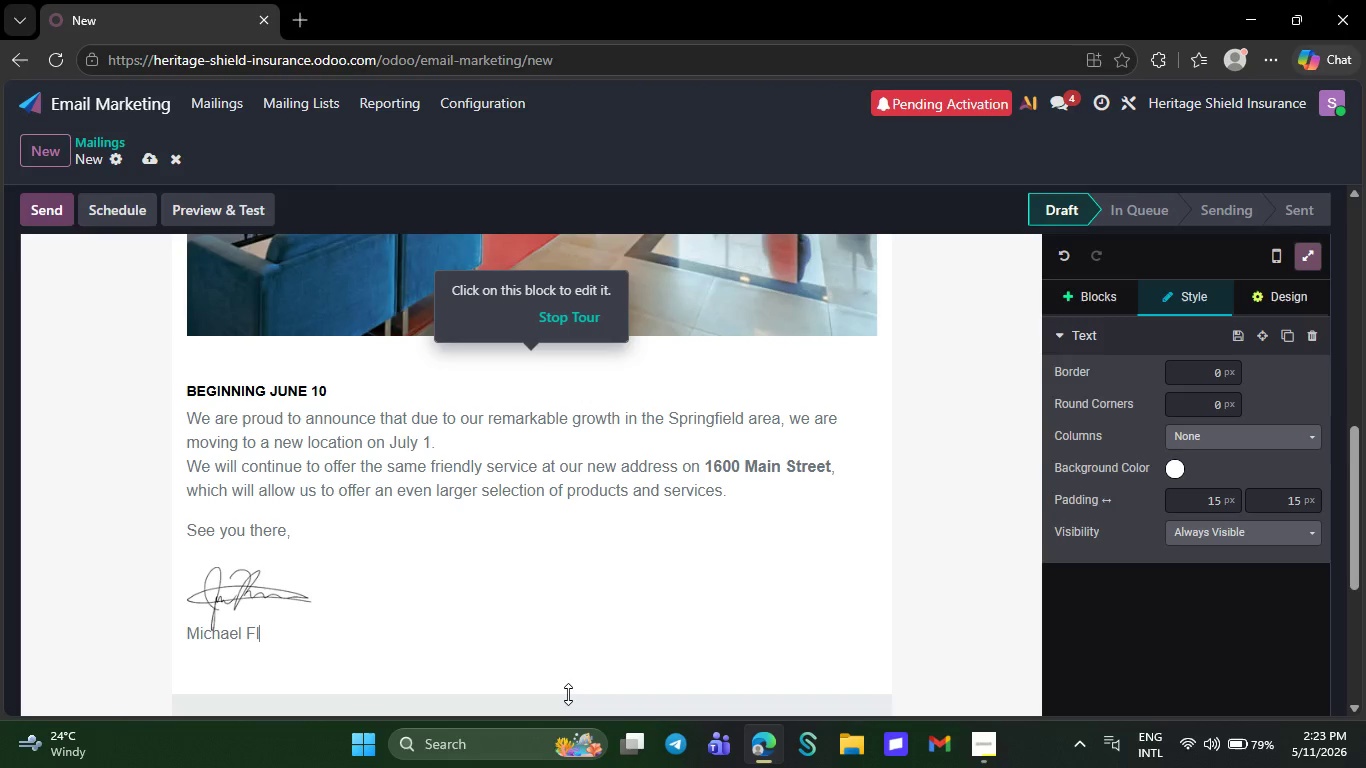 
key(Backspace)
 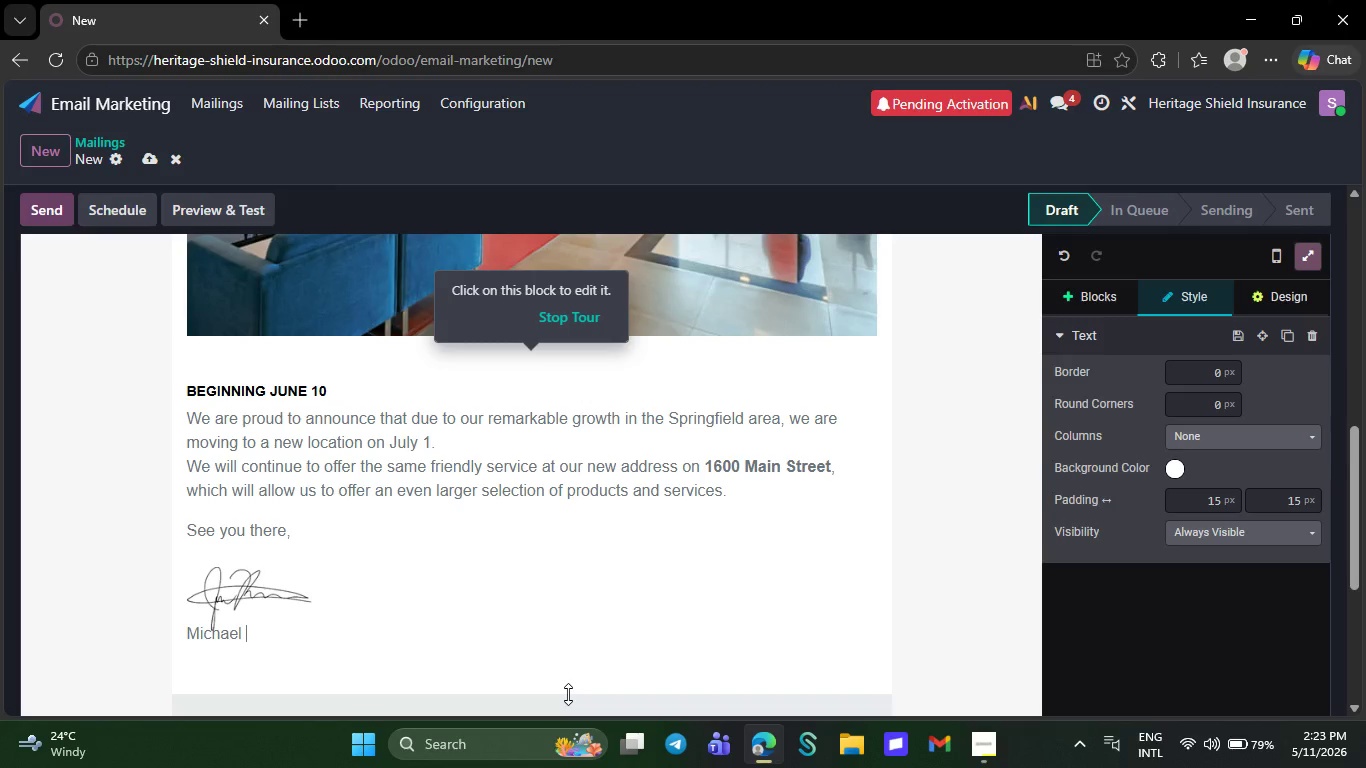 
key(Backspace)
 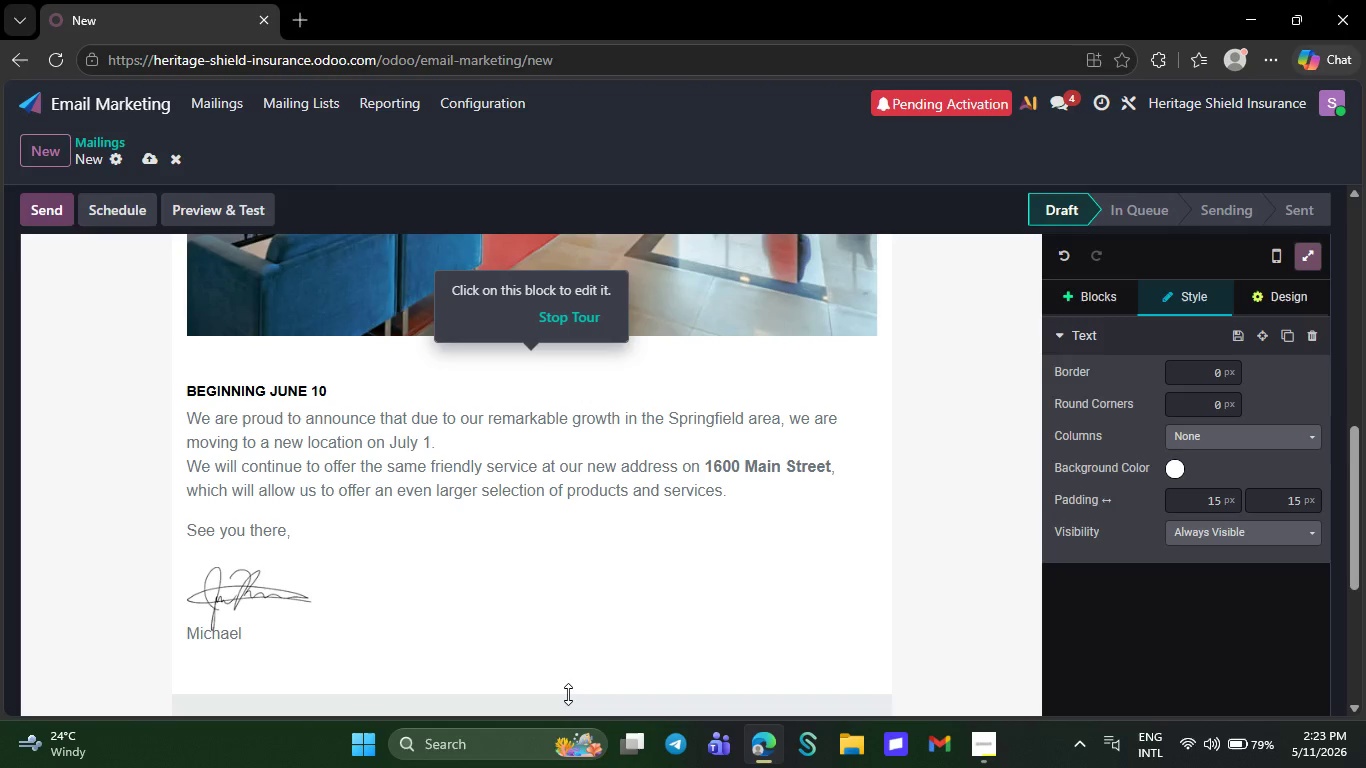 
key(Backspace)
 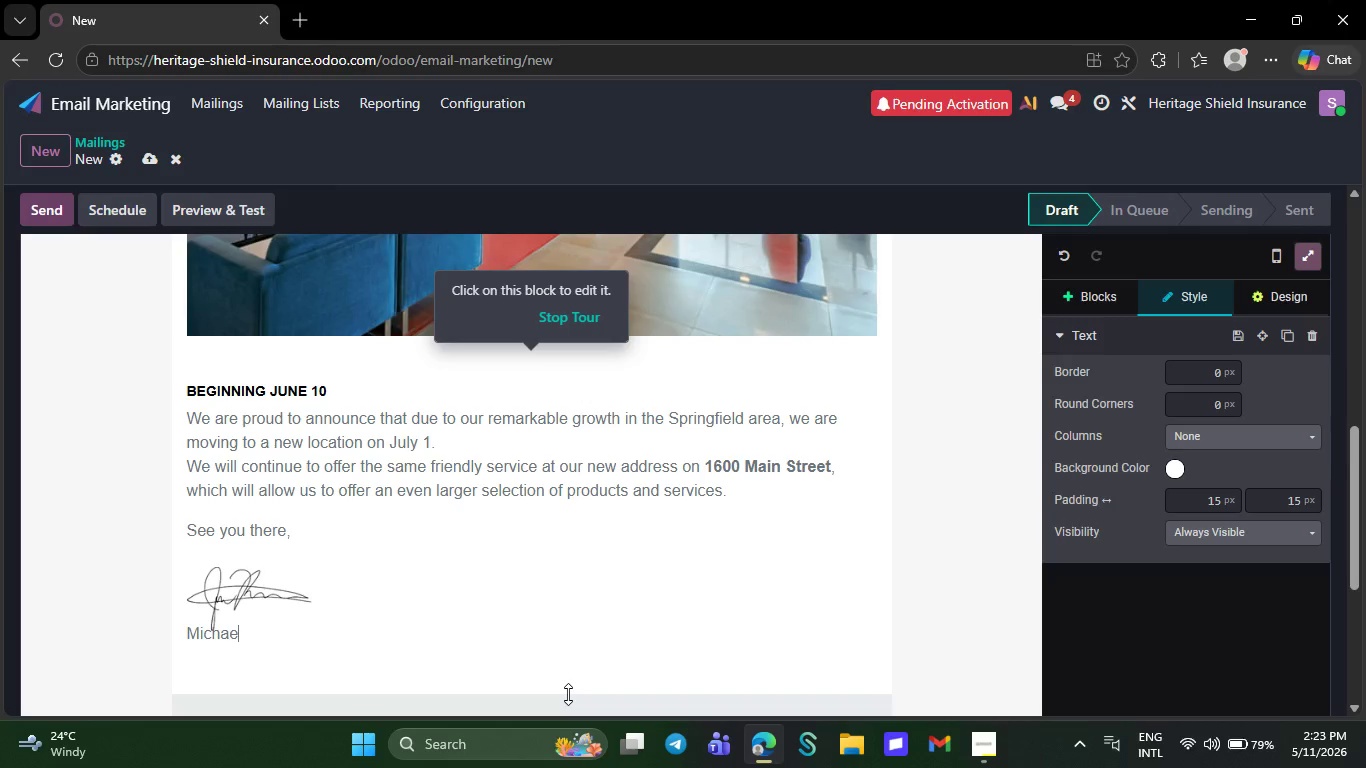 
key(Backspace)
 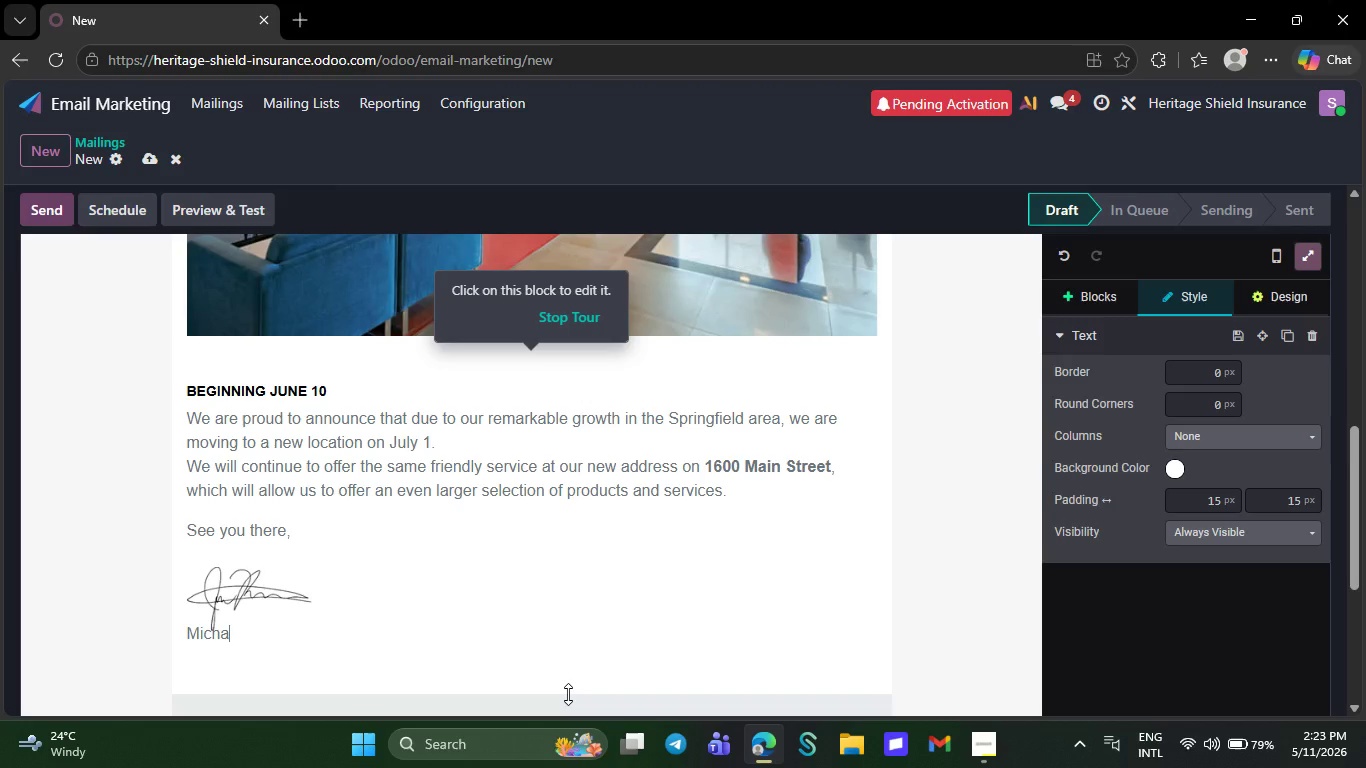 
key(Backspace)
 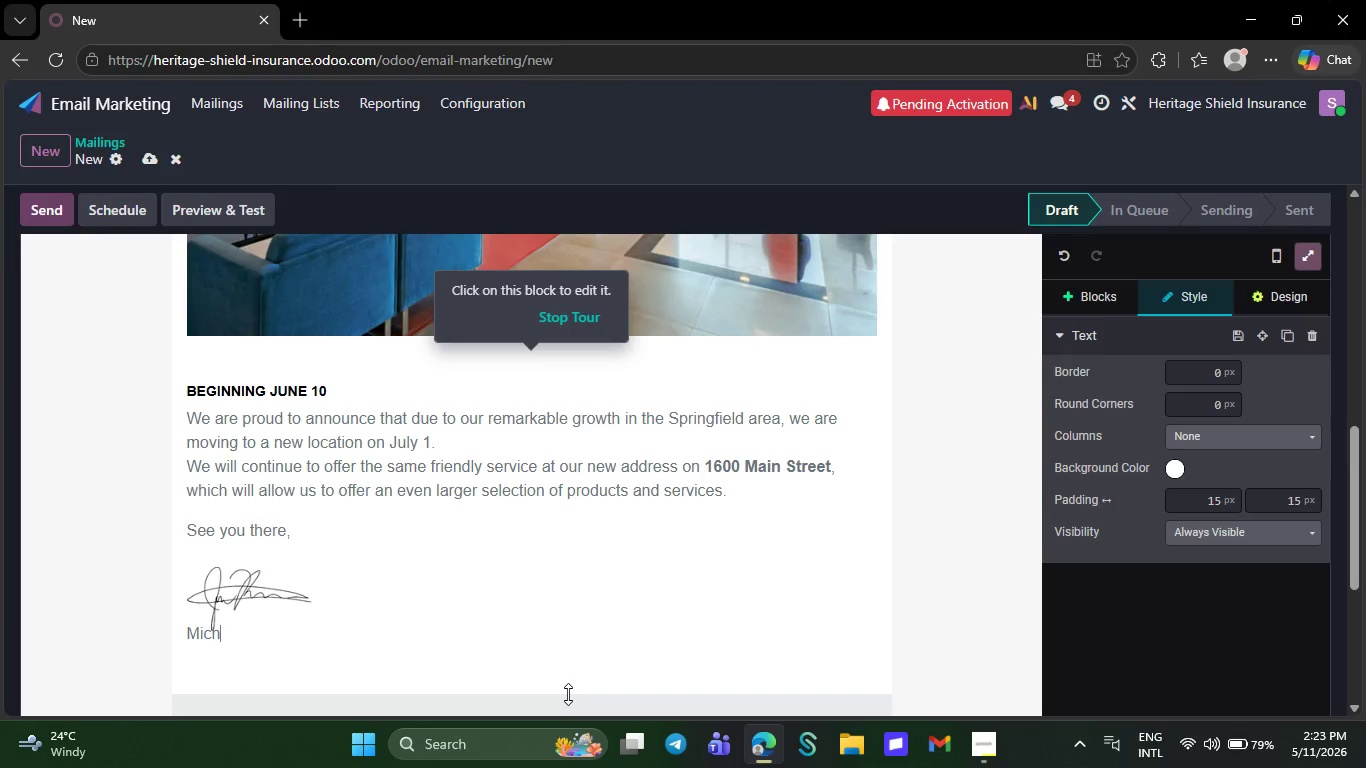 
key(Backspace)
 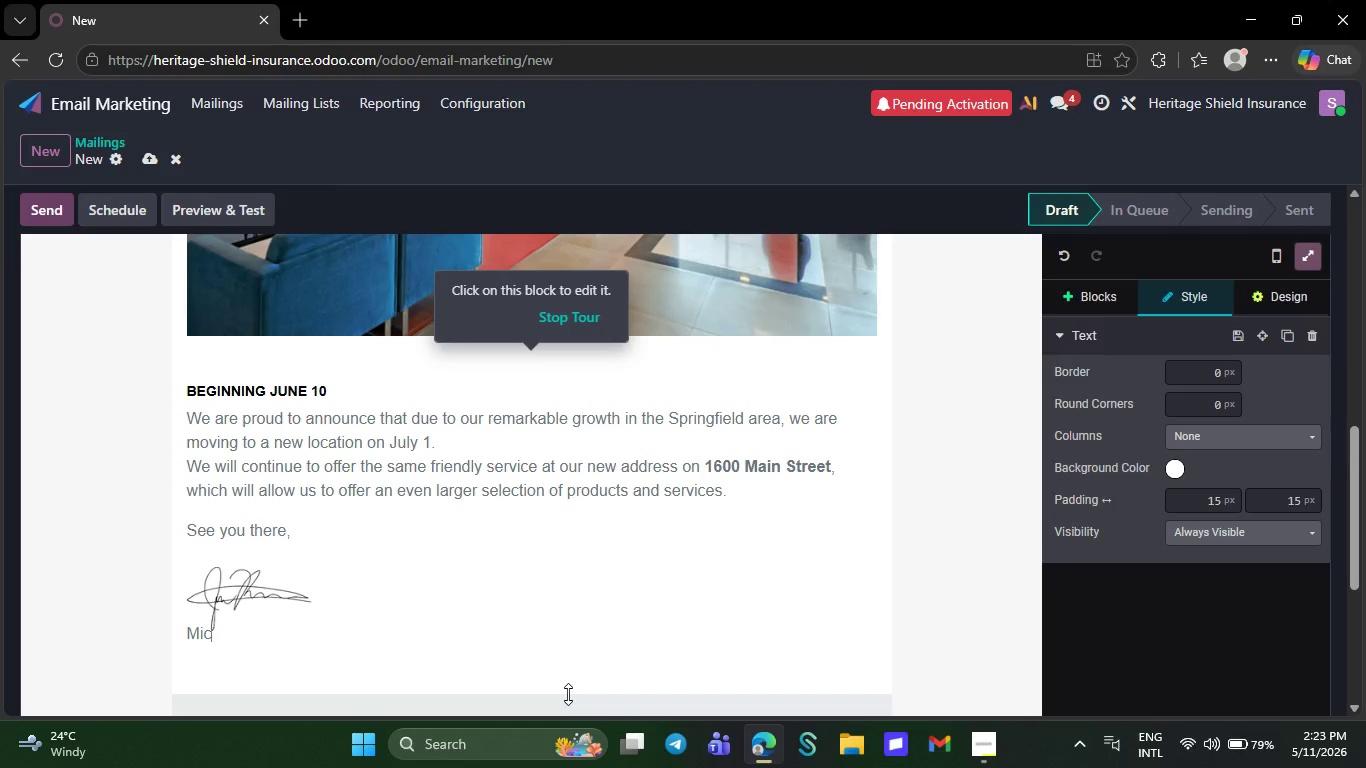 
key(Backspace)
 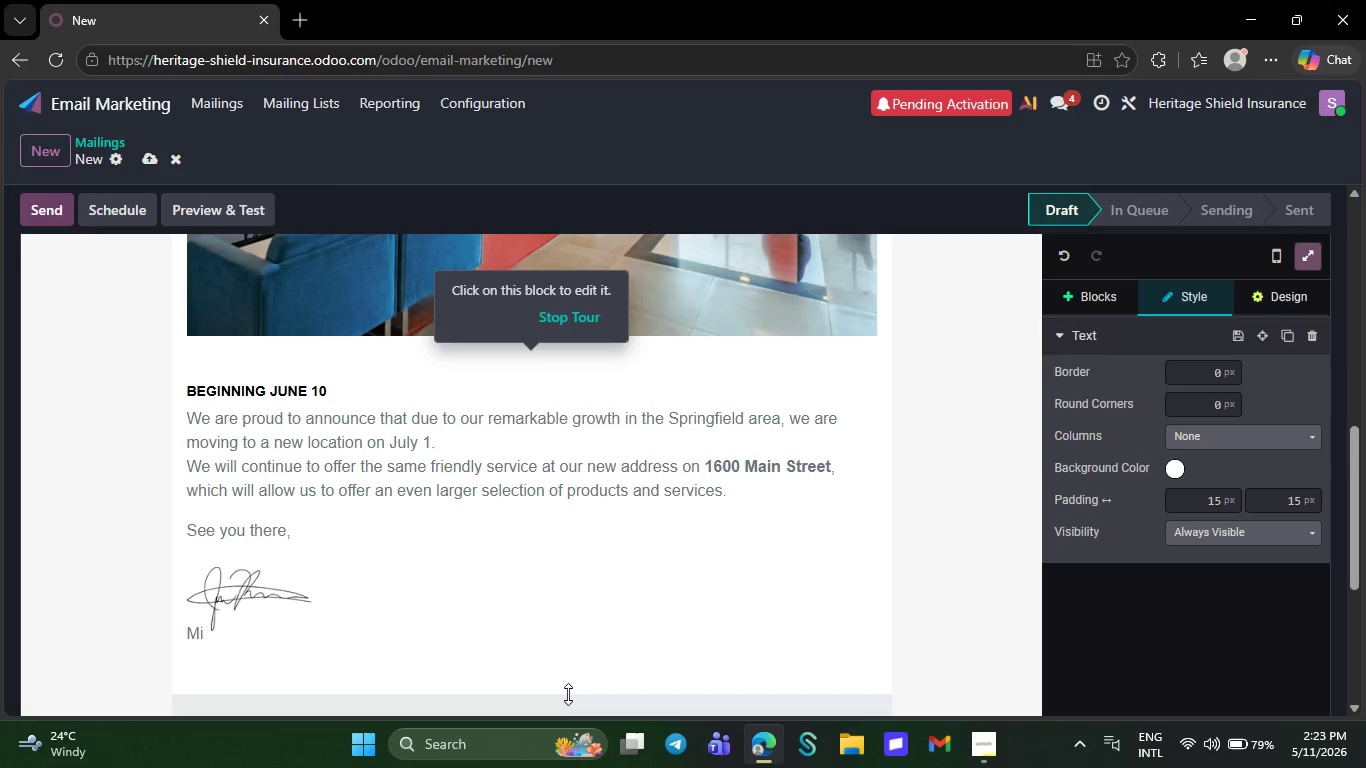 
key(Backspace)
 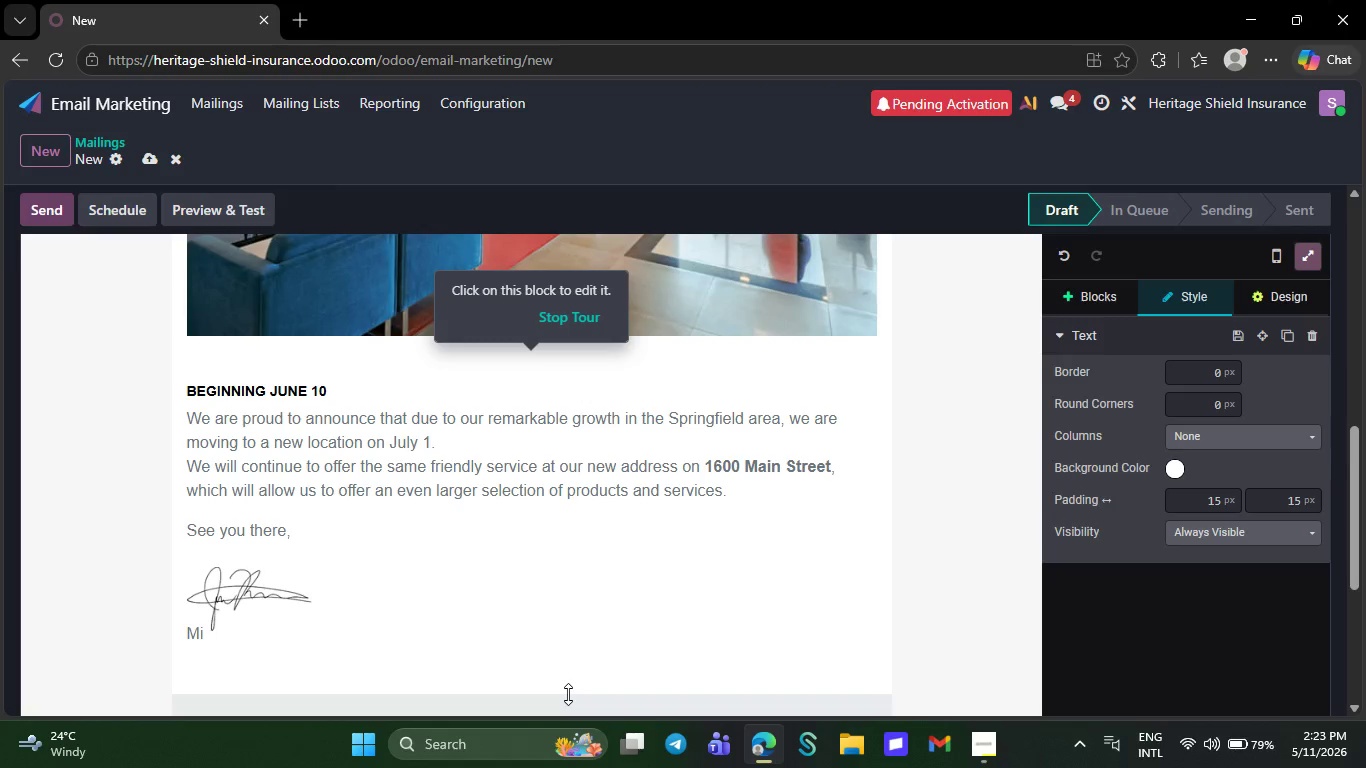 
key(Backspace)
 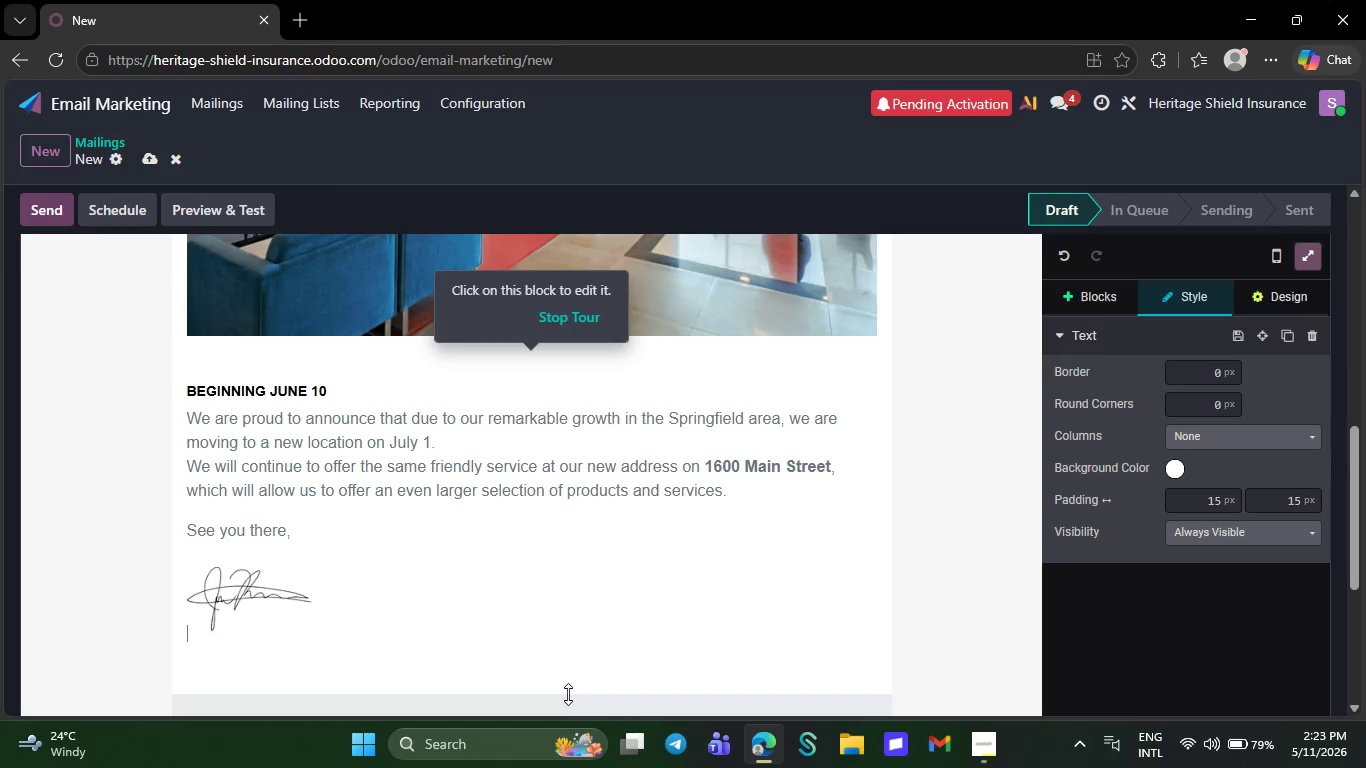 
key(Backspace)
 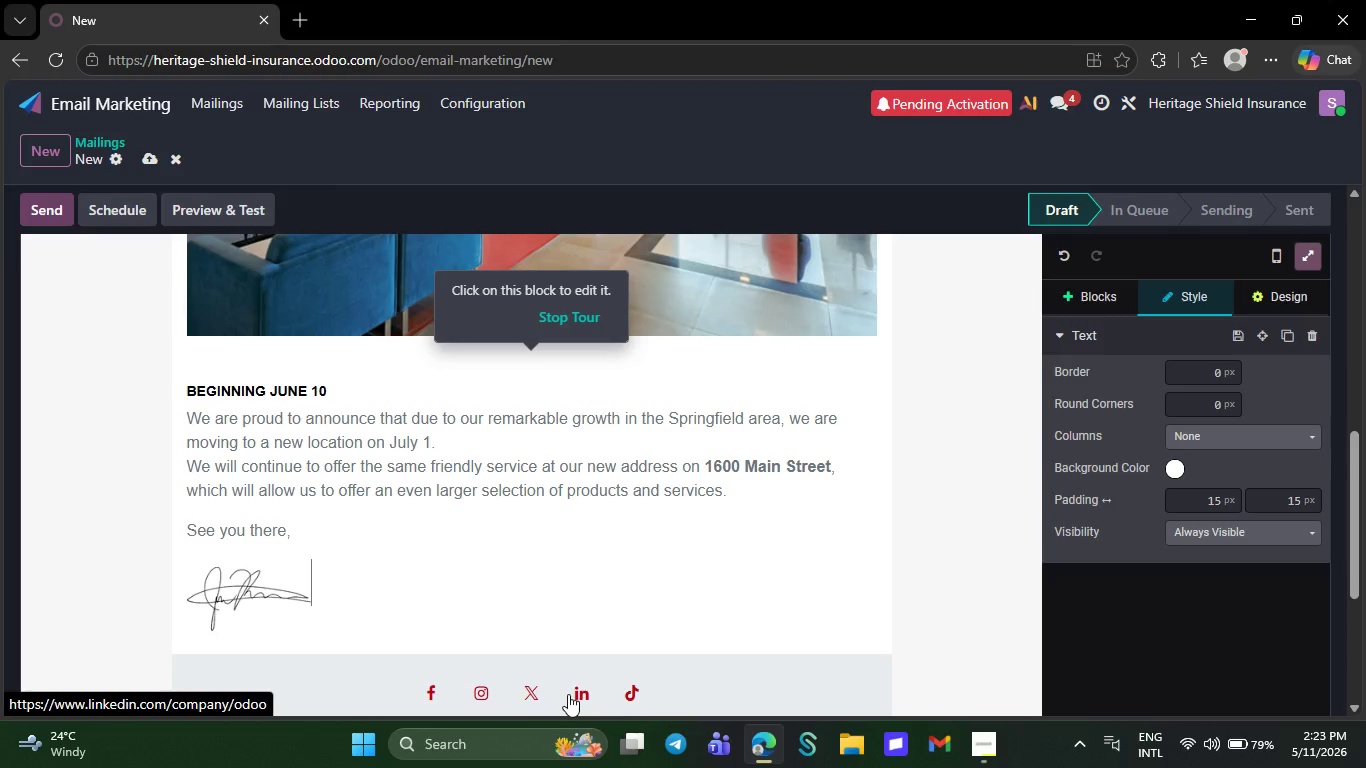 
key(Backspace)
 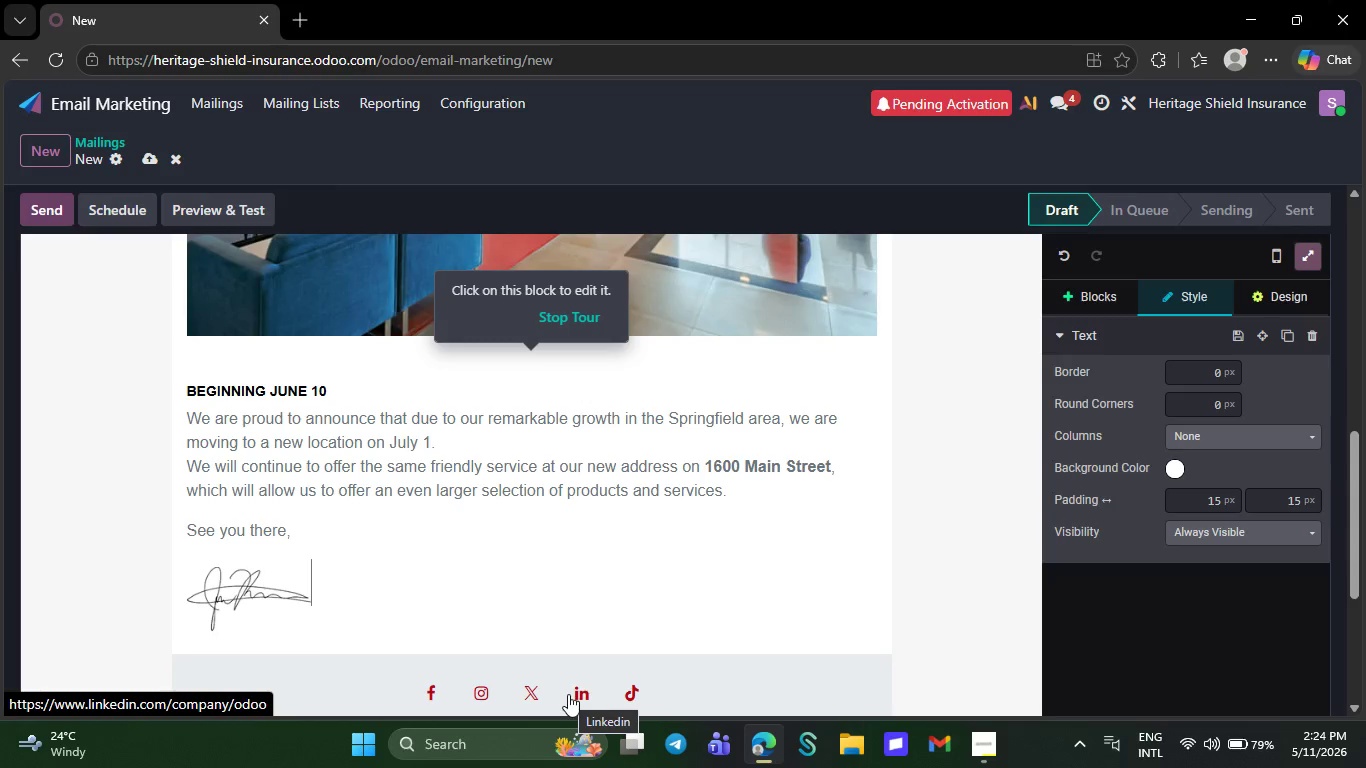 
key(Backspace)
 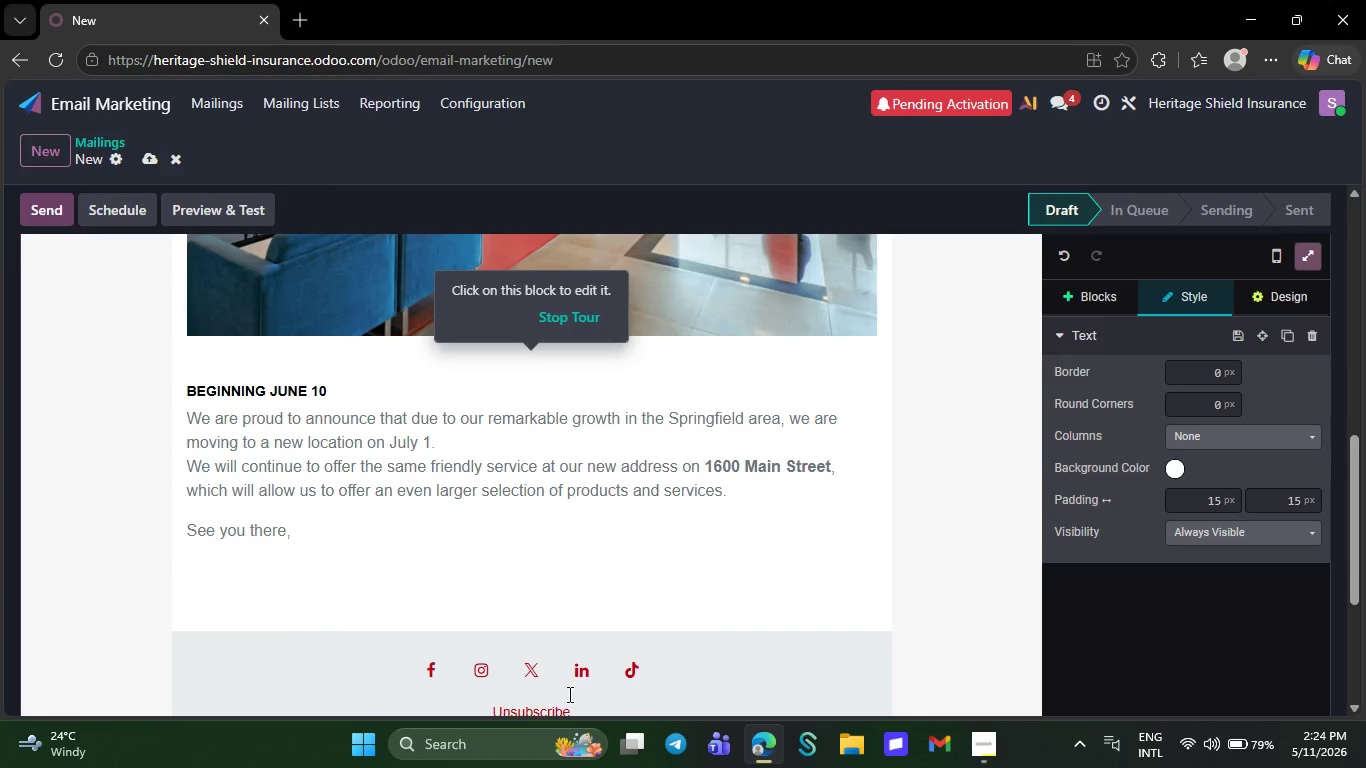 
wait(5.14)
 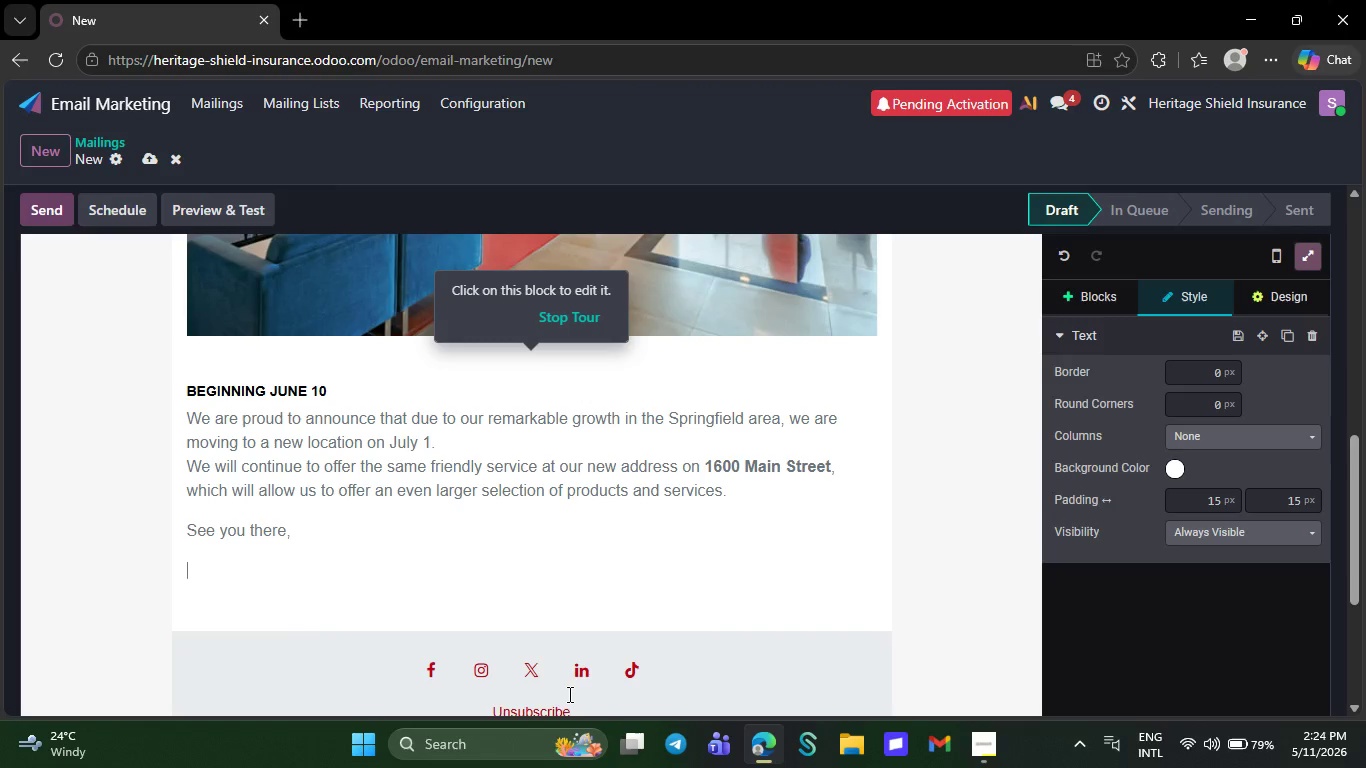 
key(Backspace)
 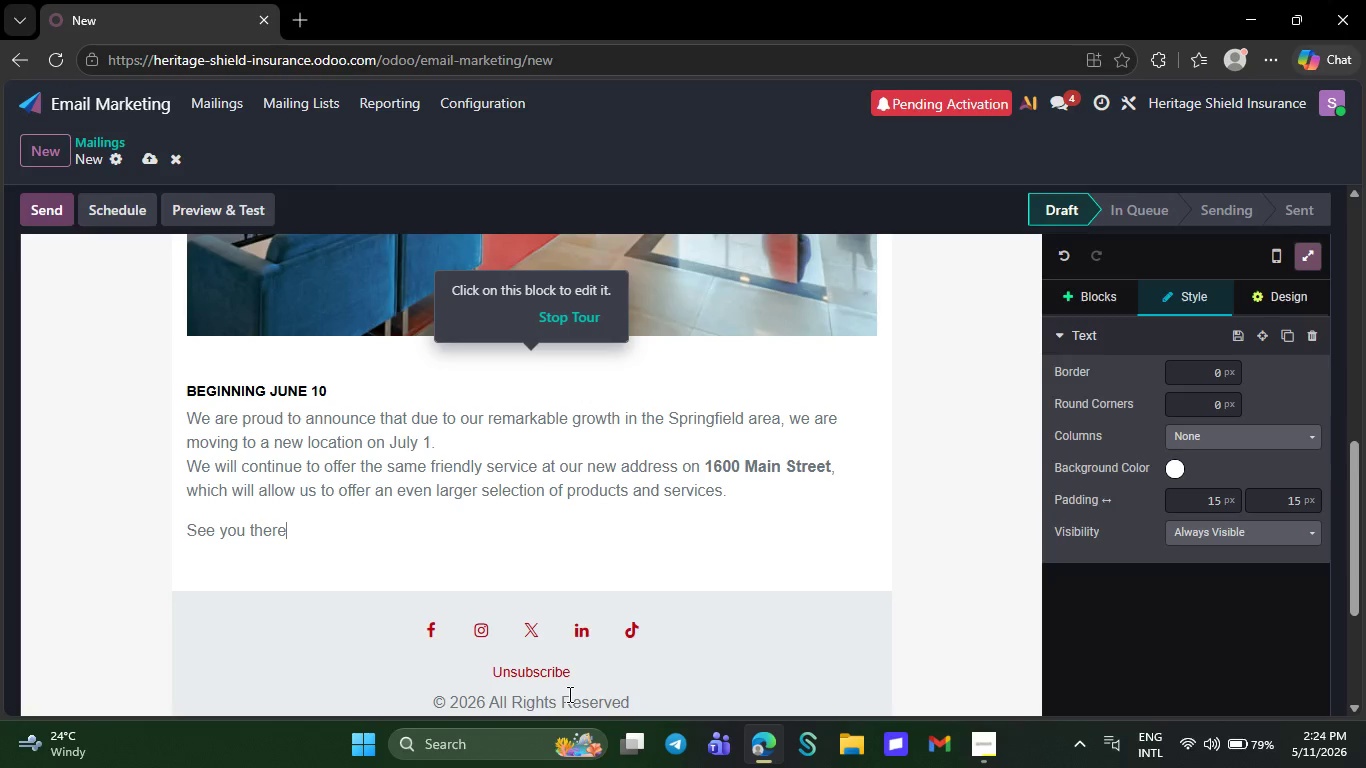 
key(Backspace)
 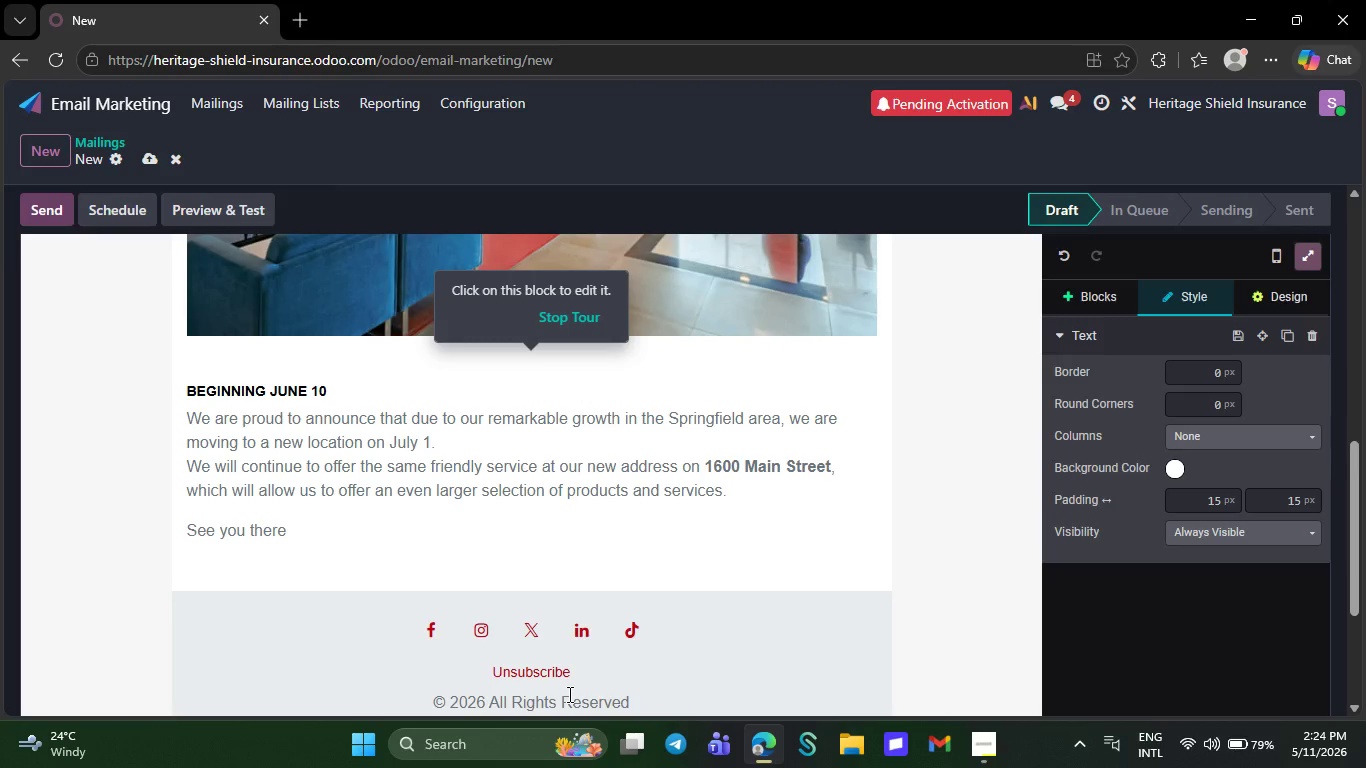 
key(Backspace)
 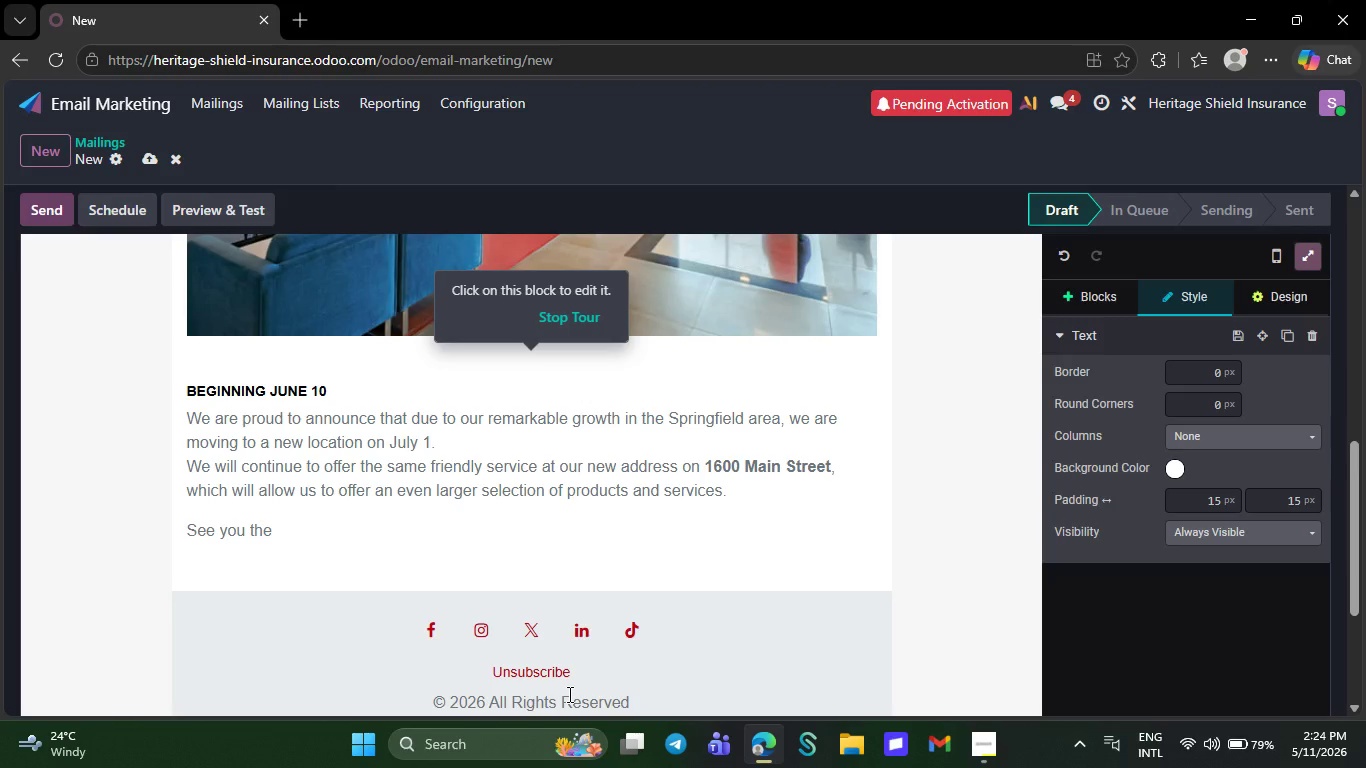 
key(Backspace)
 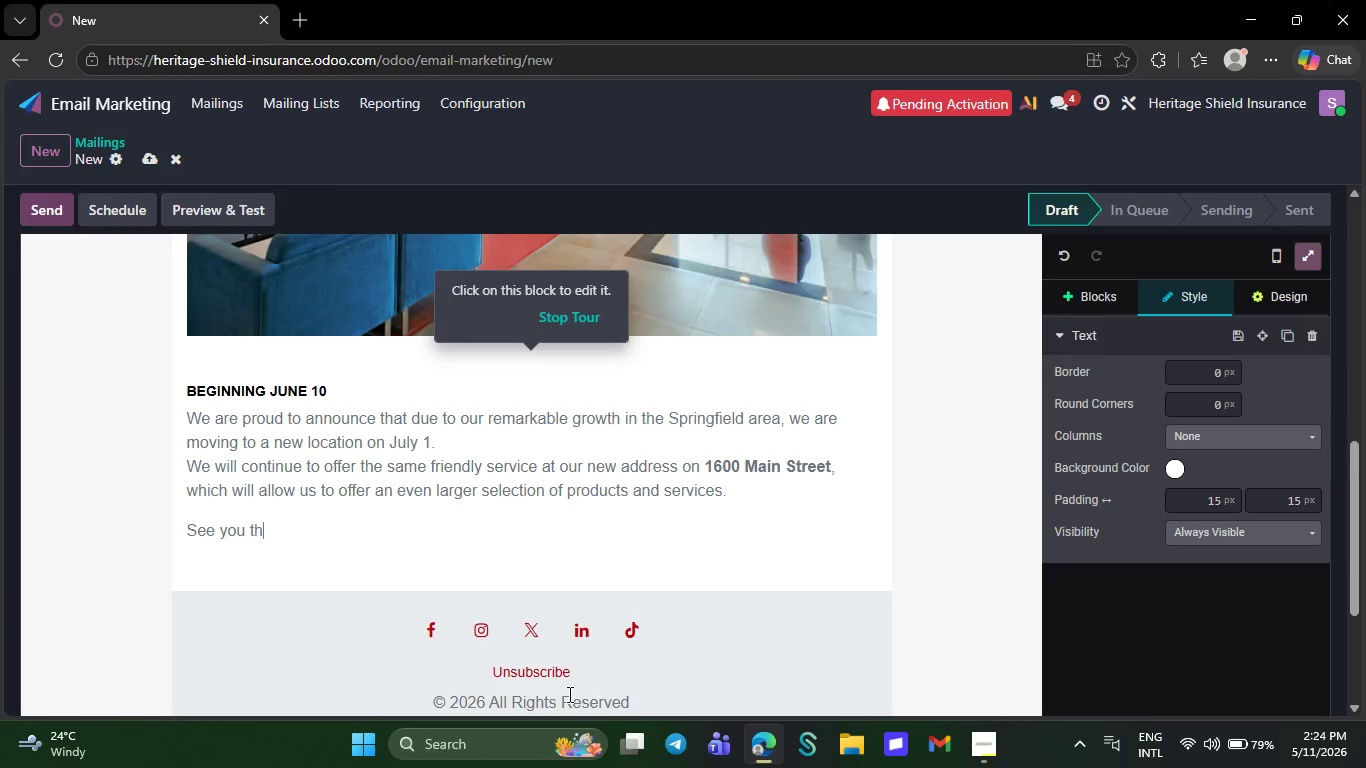 
key(Backspace)
 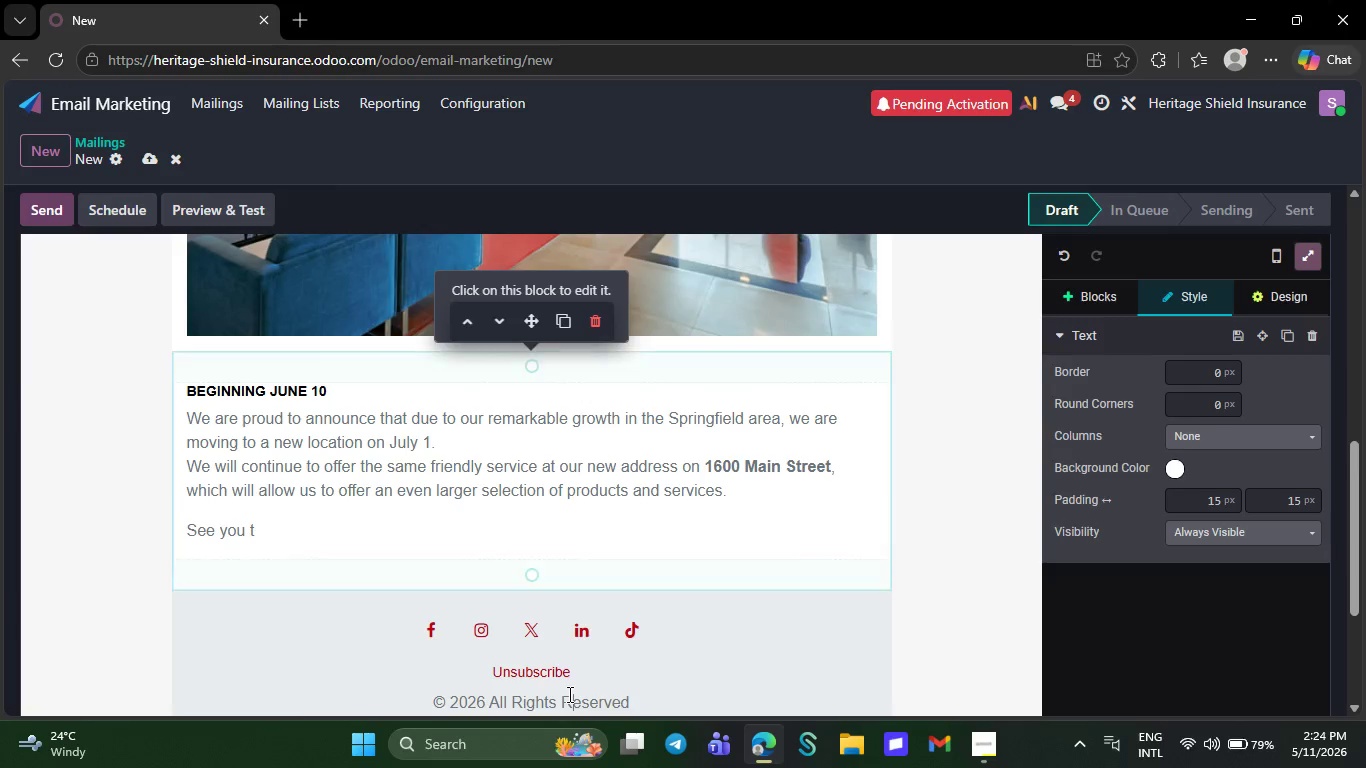 
key(Backspace)
 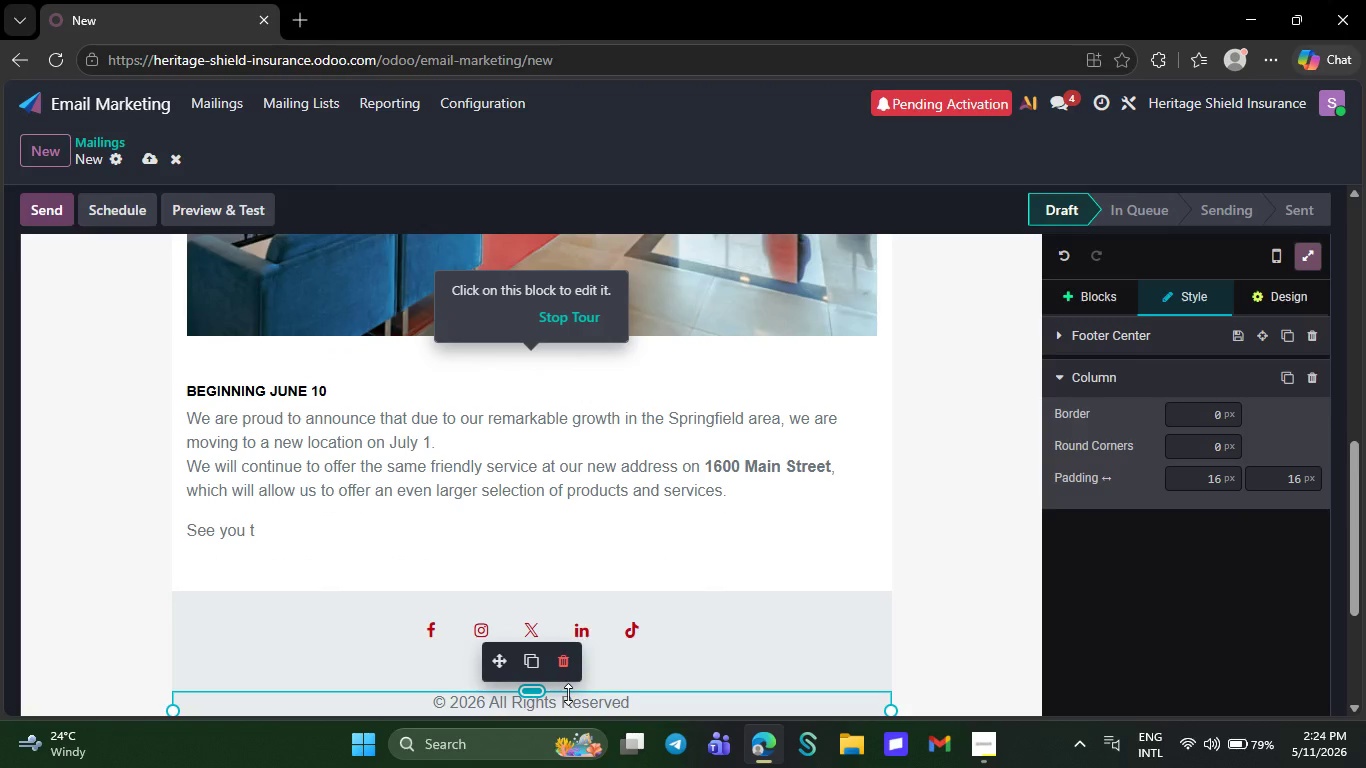 
left_click([568, 694])
 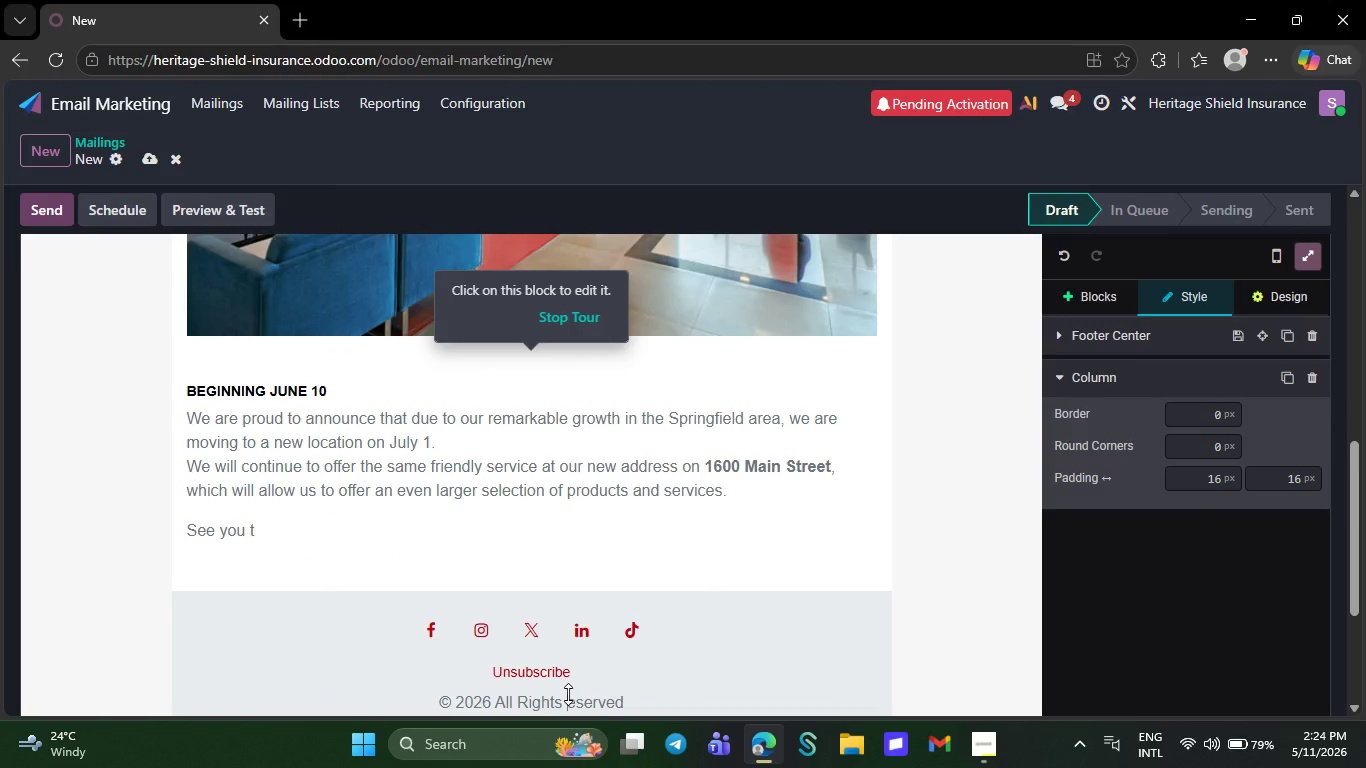 
key(Backspace)
 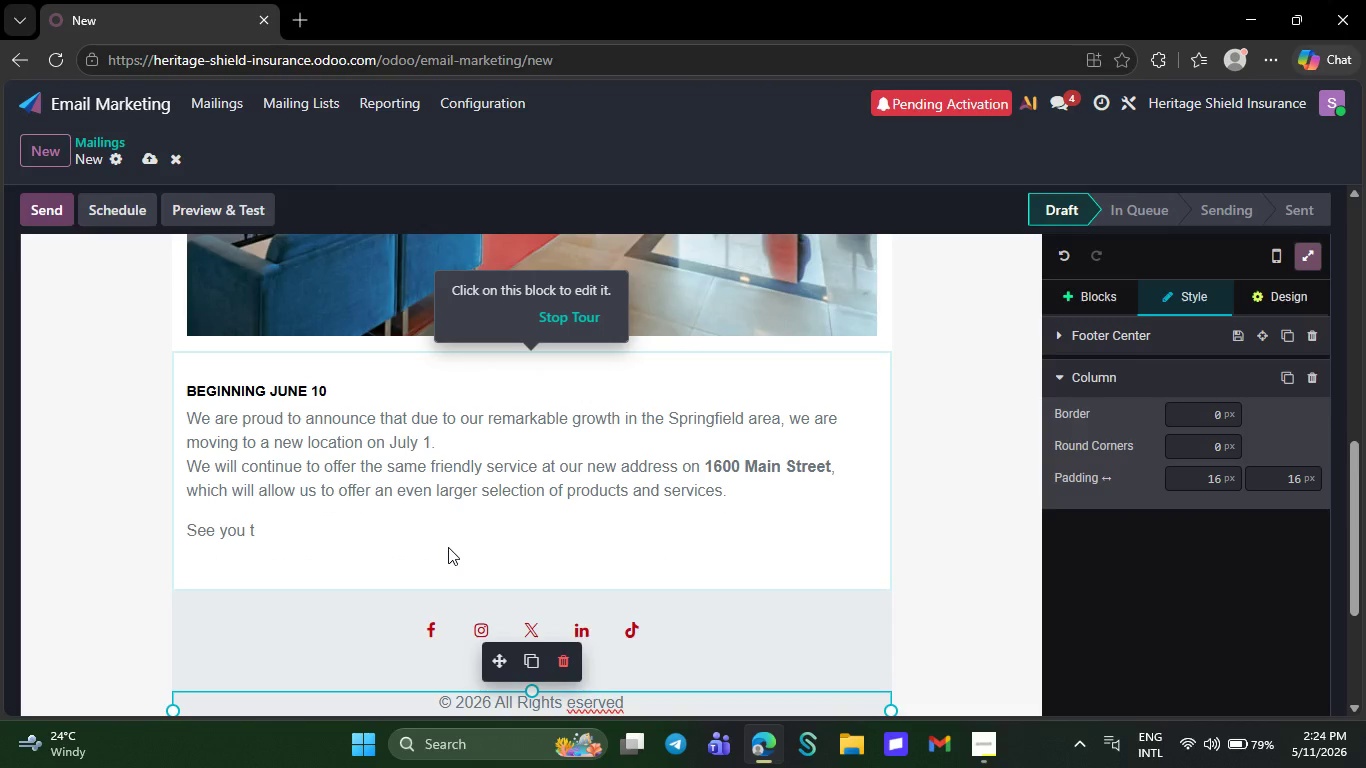 
left_click([448, 547])
 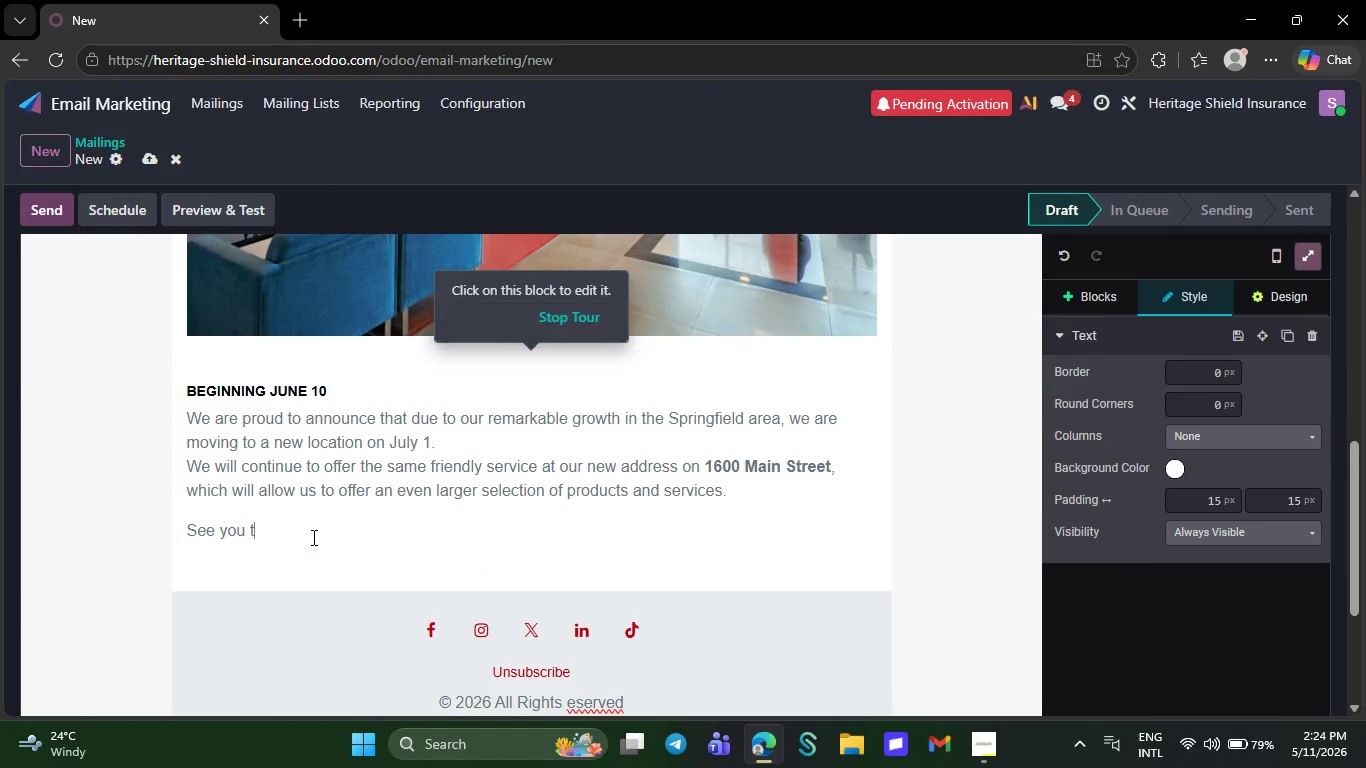 
left_click([312, 537])
 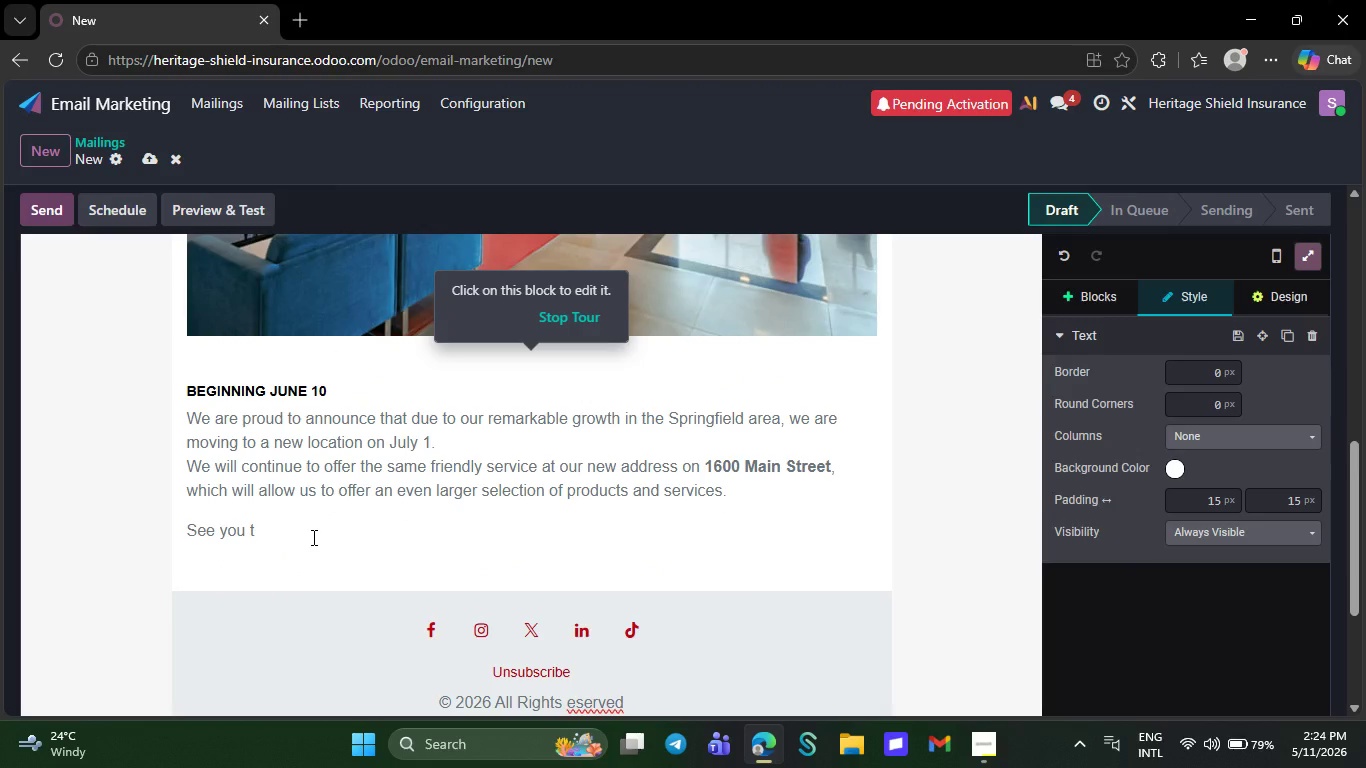 
key(Backspace)
 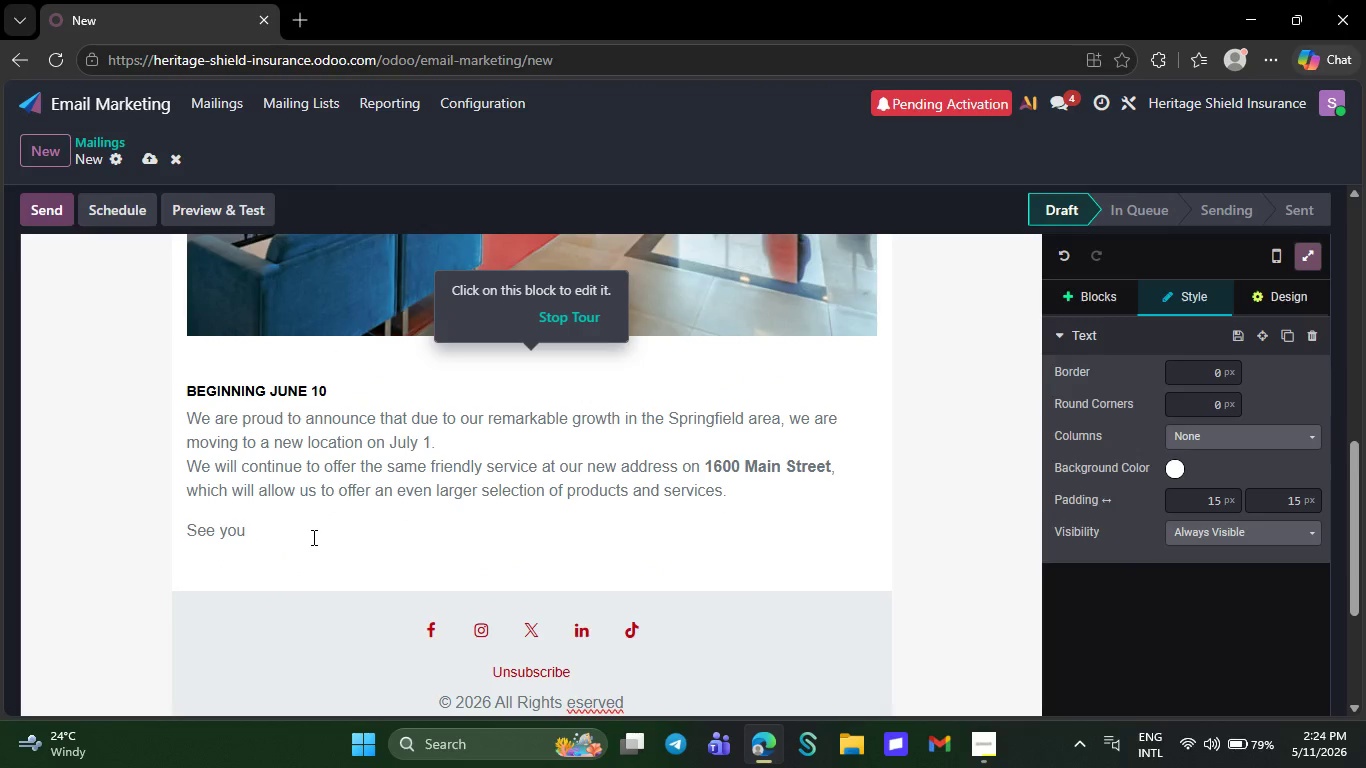 
key(Backspace)
 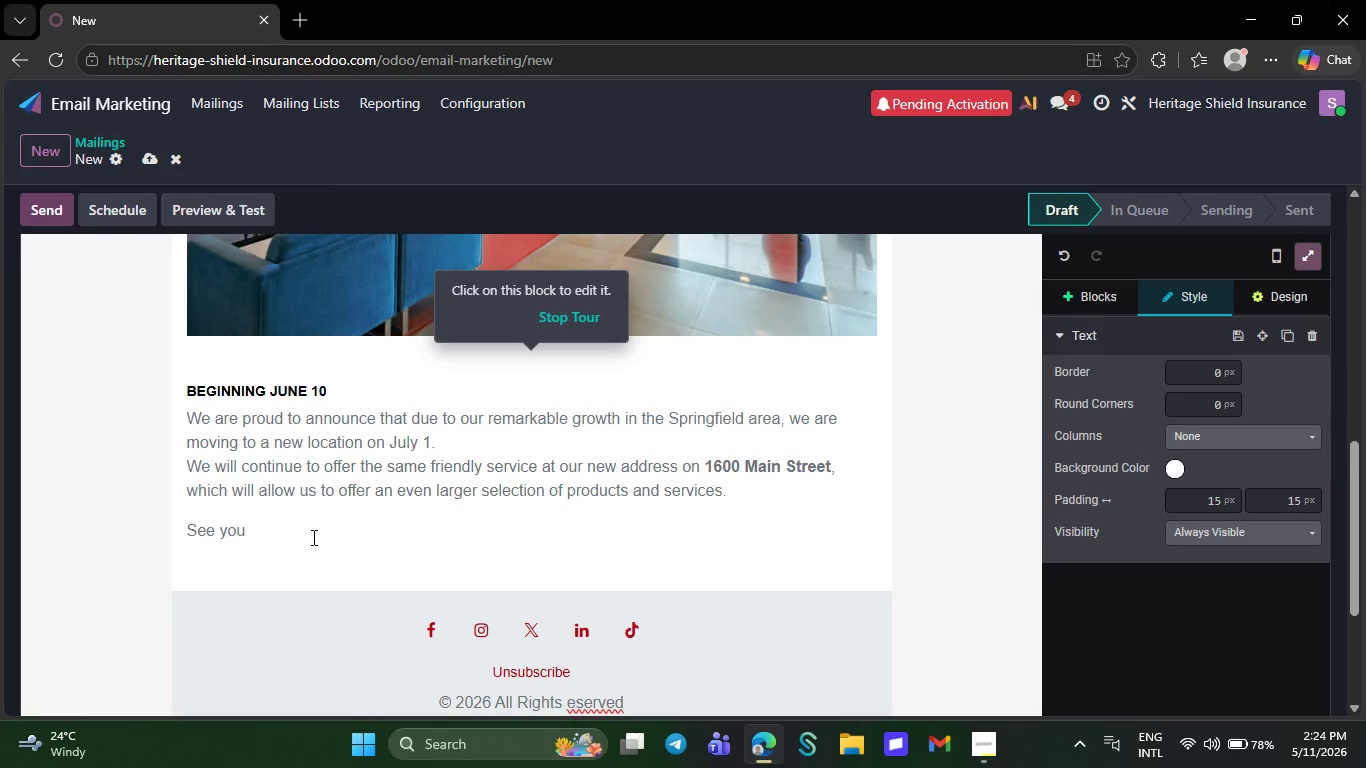 
key(Backspace)
 